 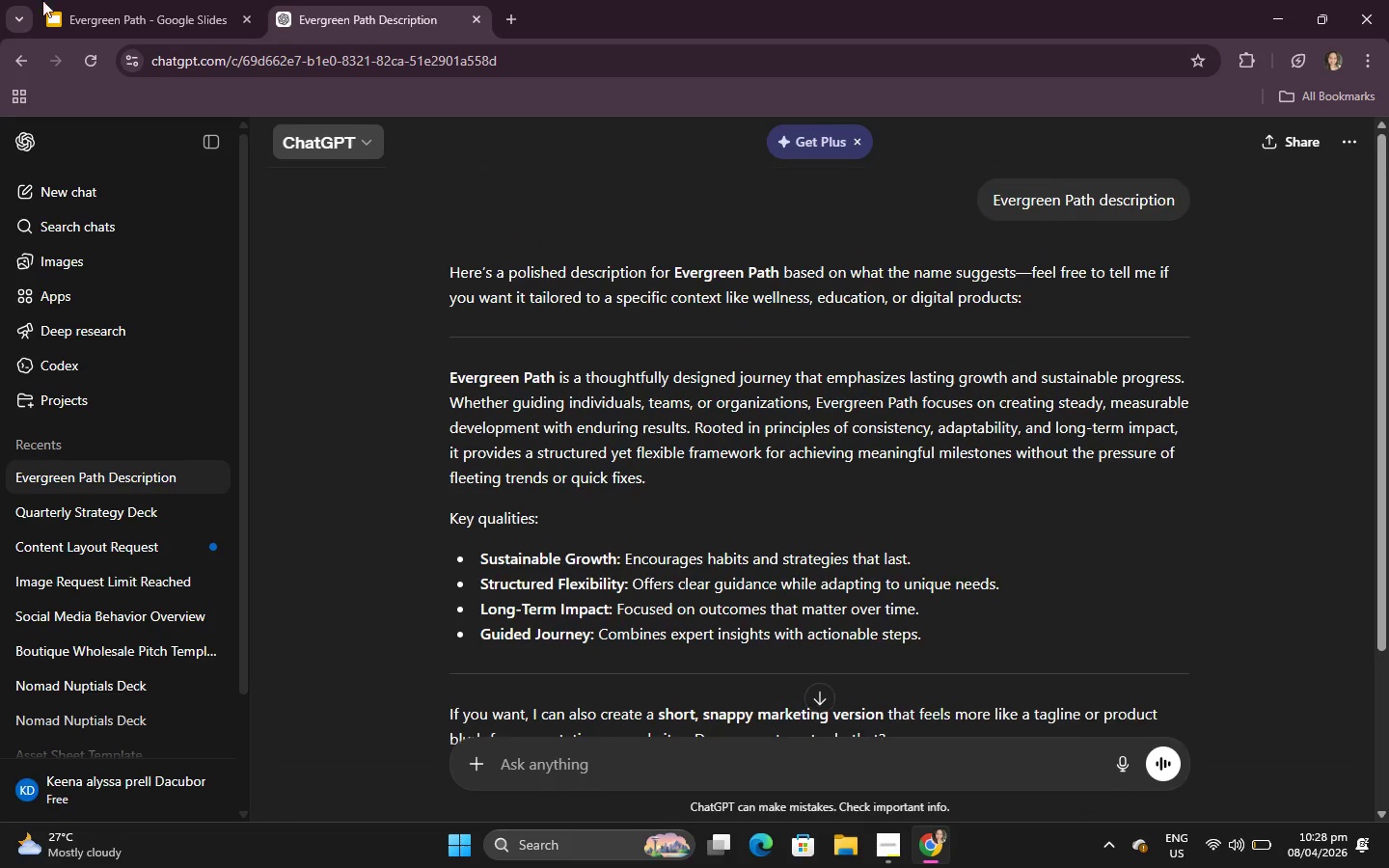 
left_click([1, 0])
 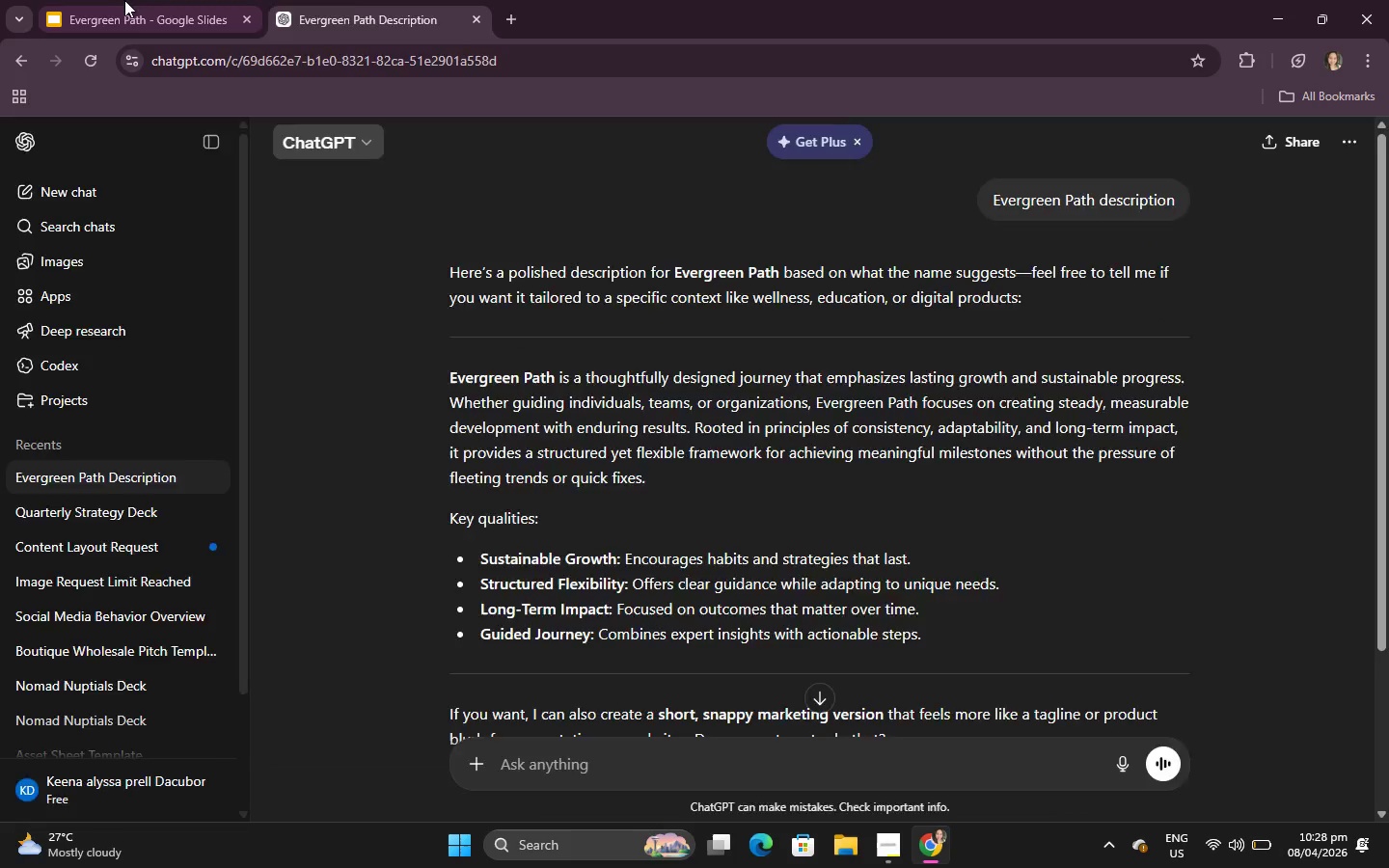 
scroll: coordinate [468, 441], scroll_direction: down, amount: 2.0
 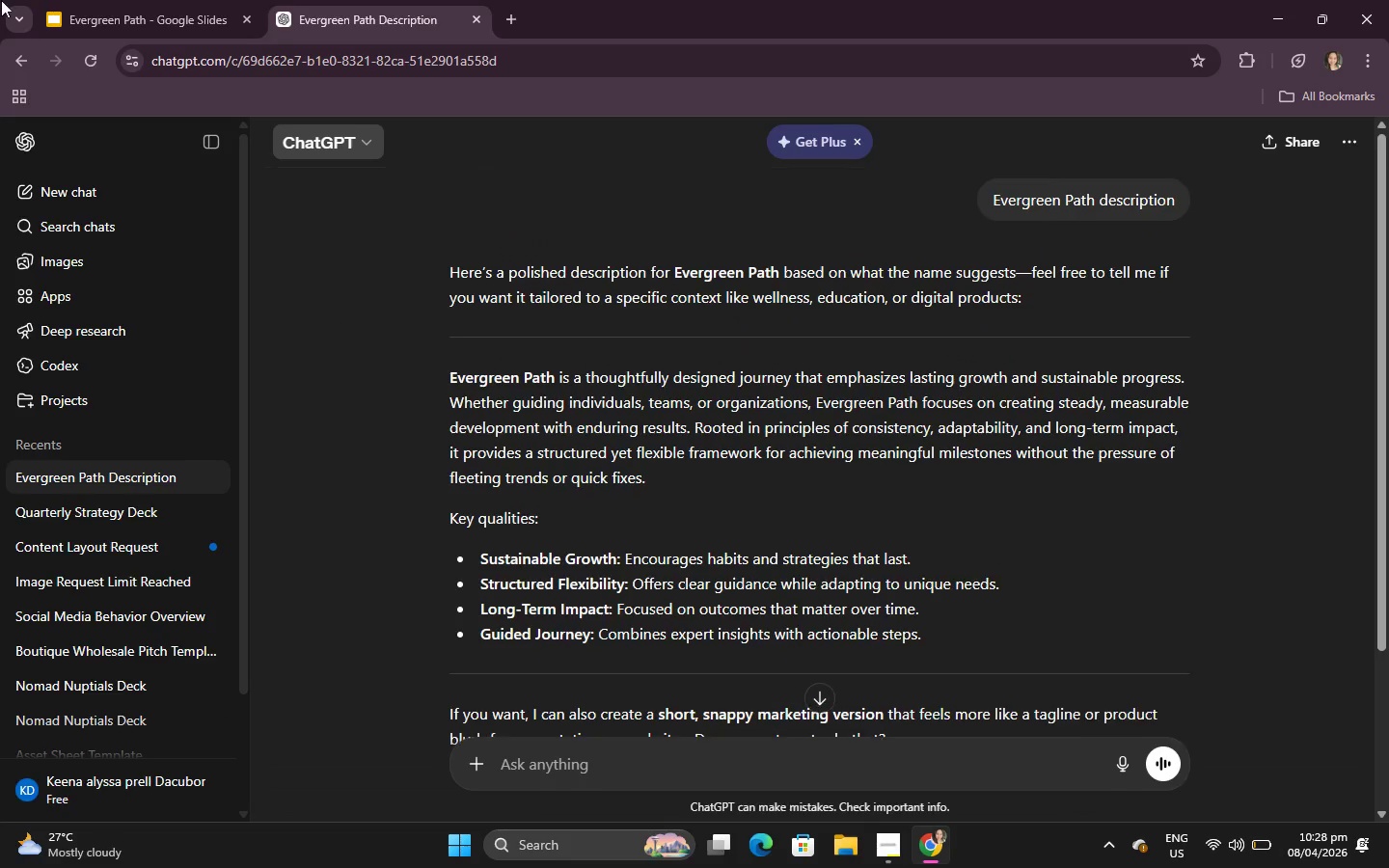 
double_click([126, 0])
 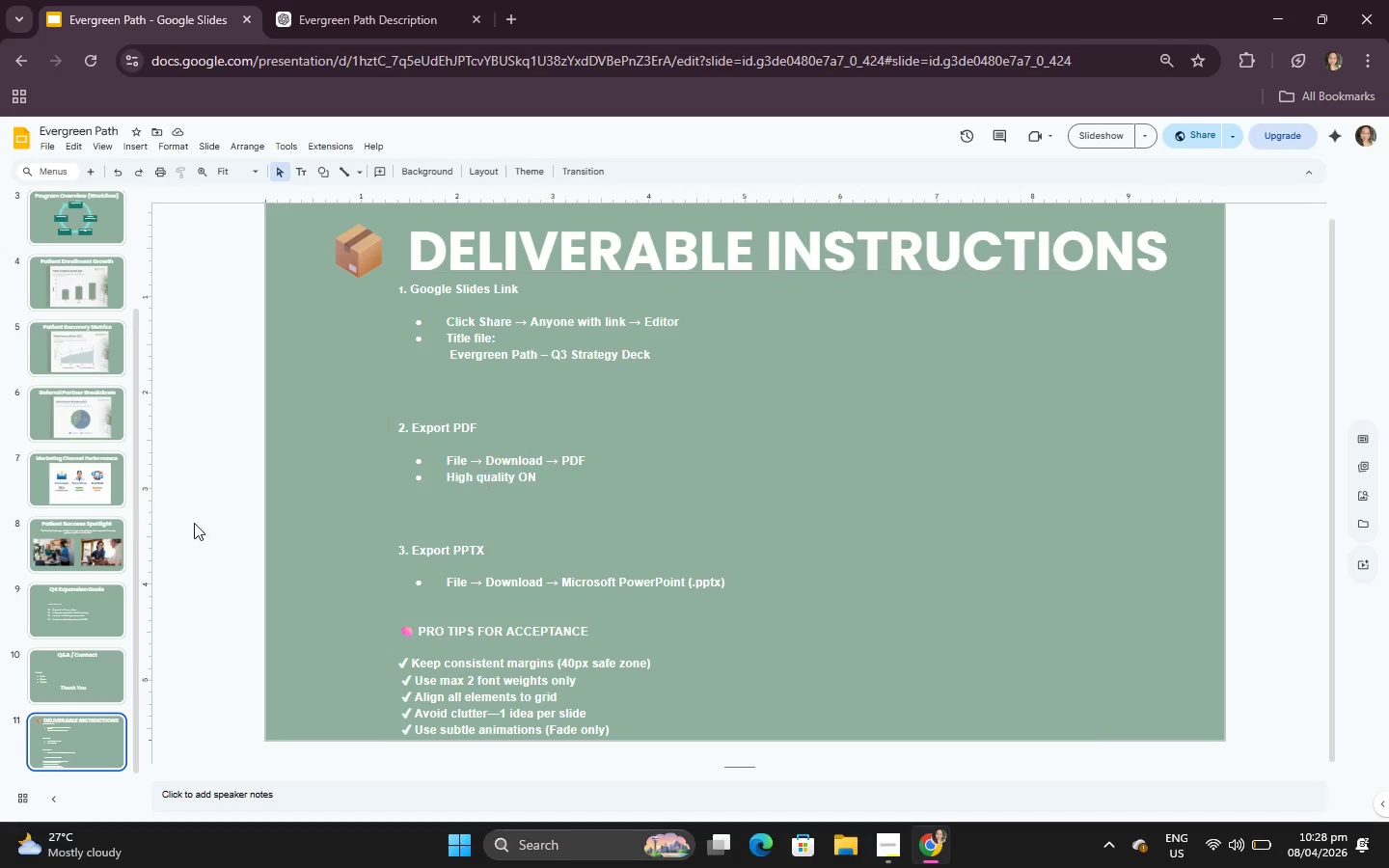 
scroll: coordinate [112, 461], scroll_direction: up, amount: 8.0
 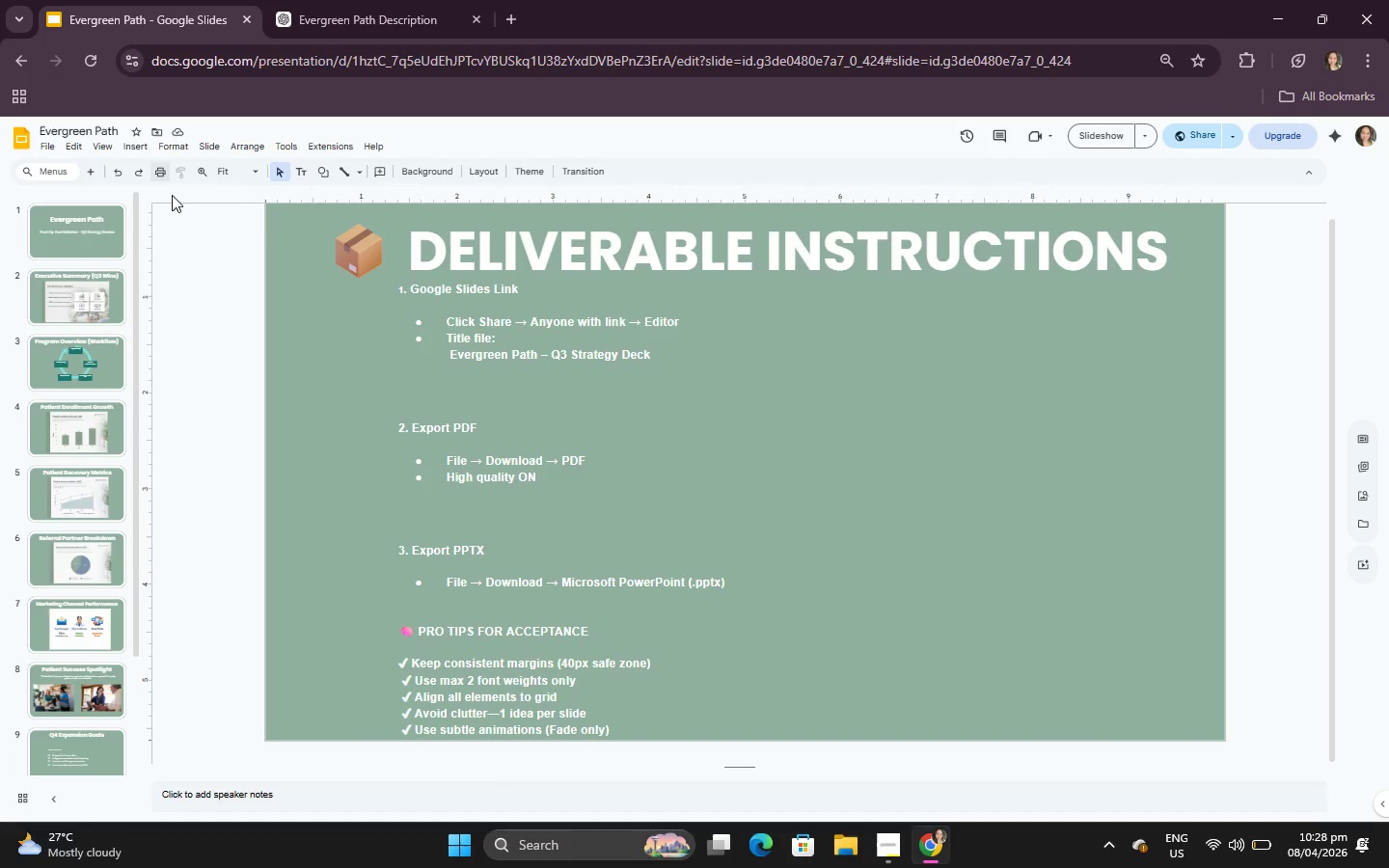 
left_click([571, 358])
 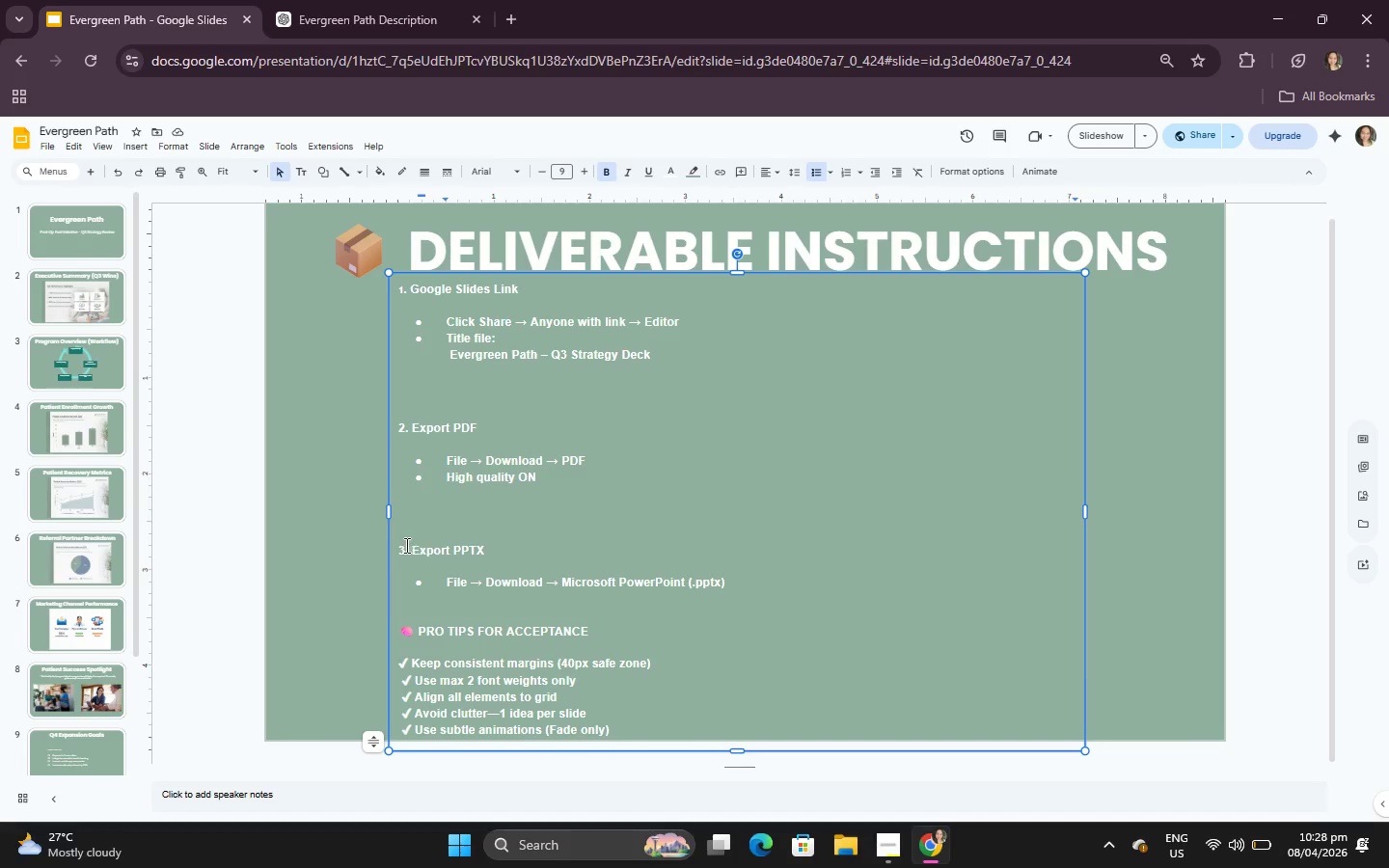 
left_click_drag(start_coordinate=[395, 551], to_coordinate=[396, 545])
 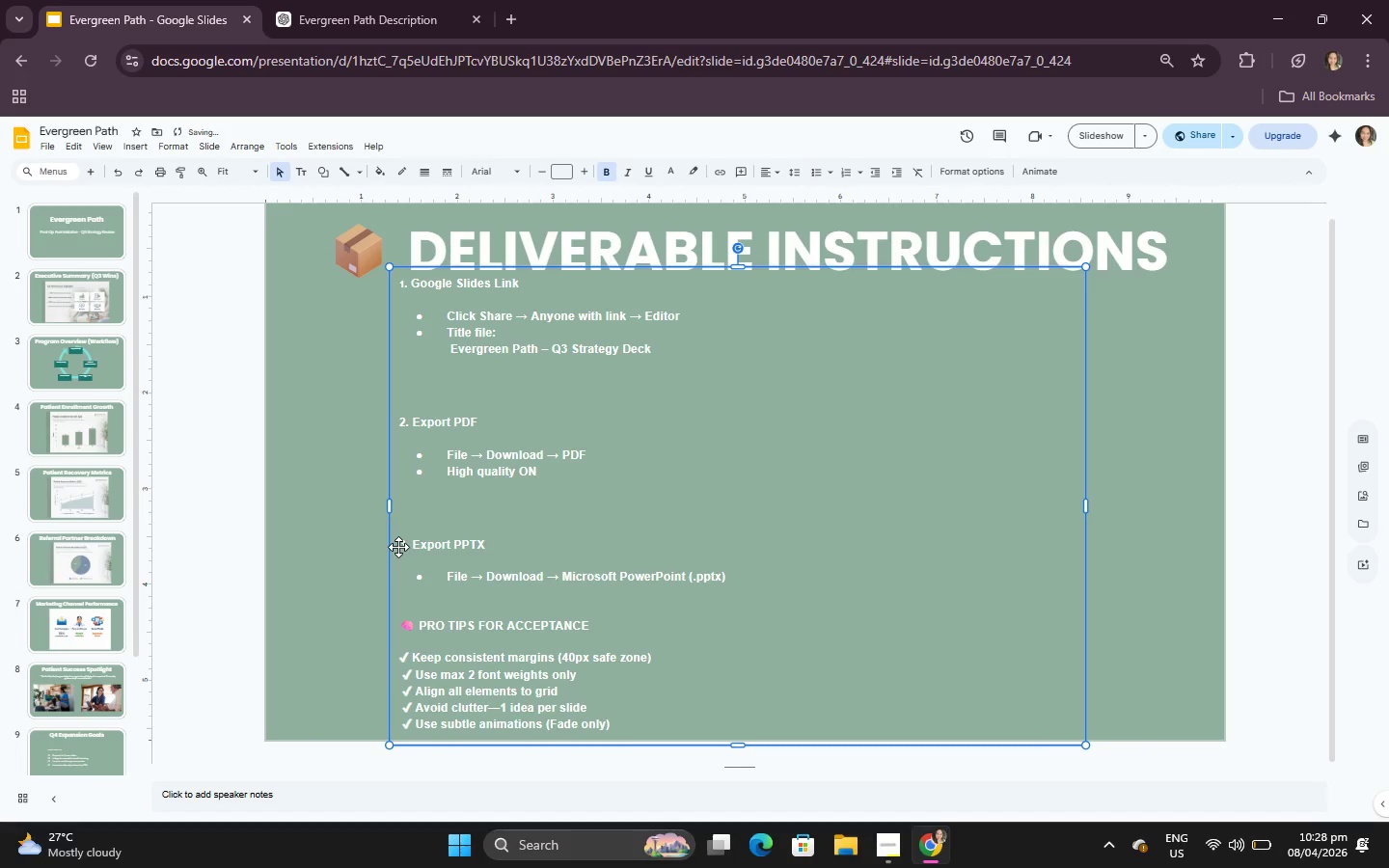 
double_click([402, 545])
 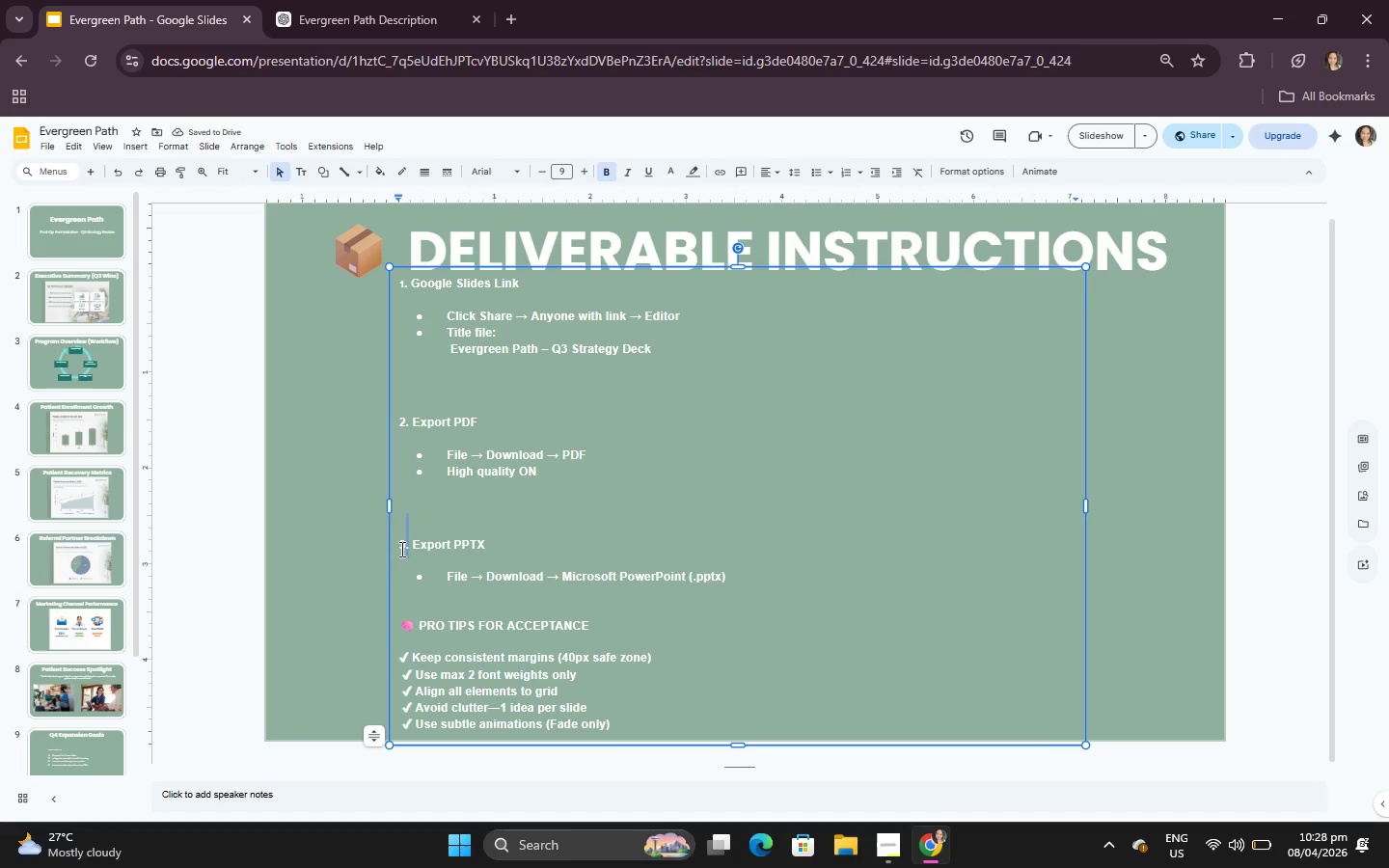 
left_click_drag(start_coordinate=[401, 547], to_coordinate=[631, 718])
 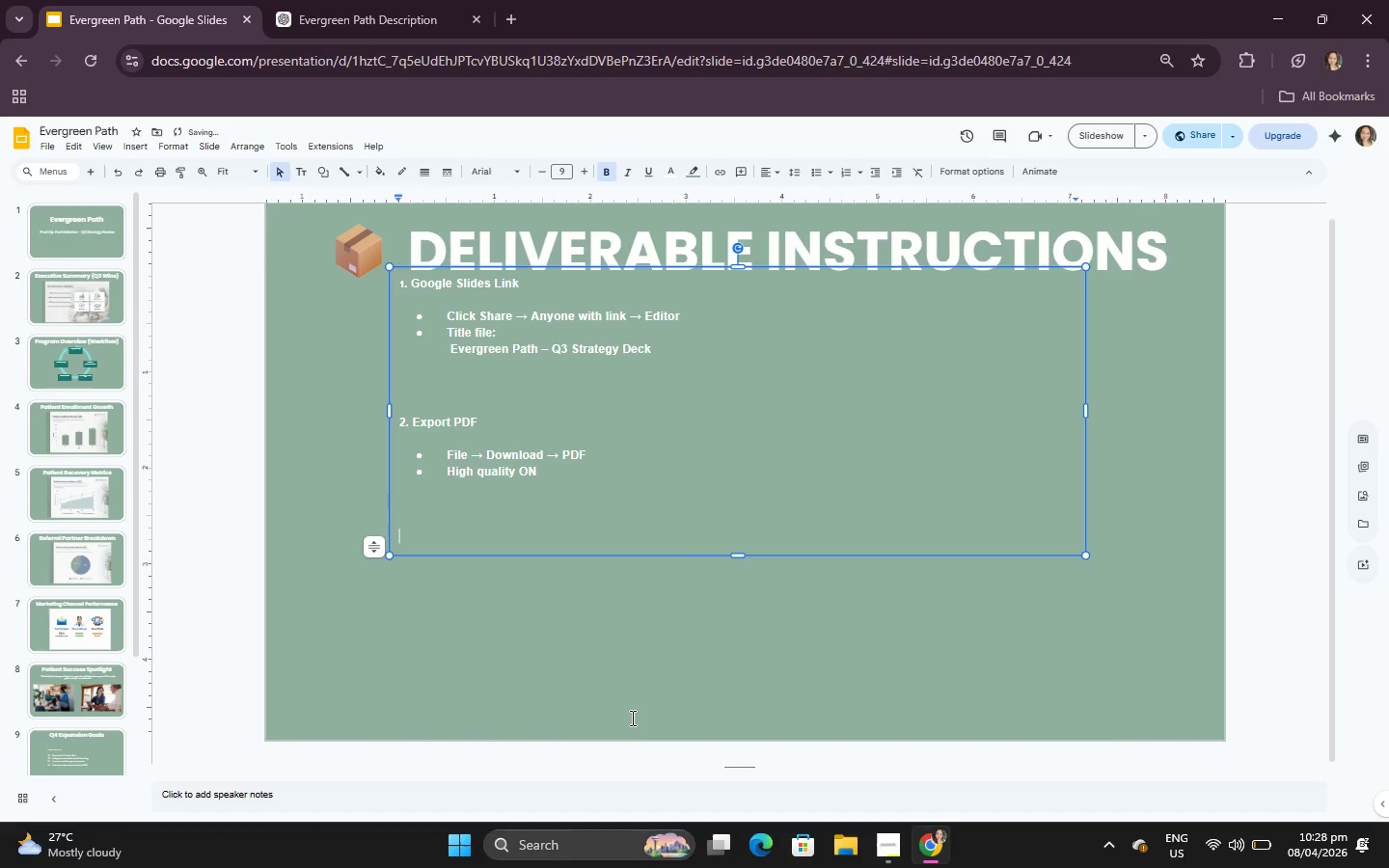 
key(Control+C)
 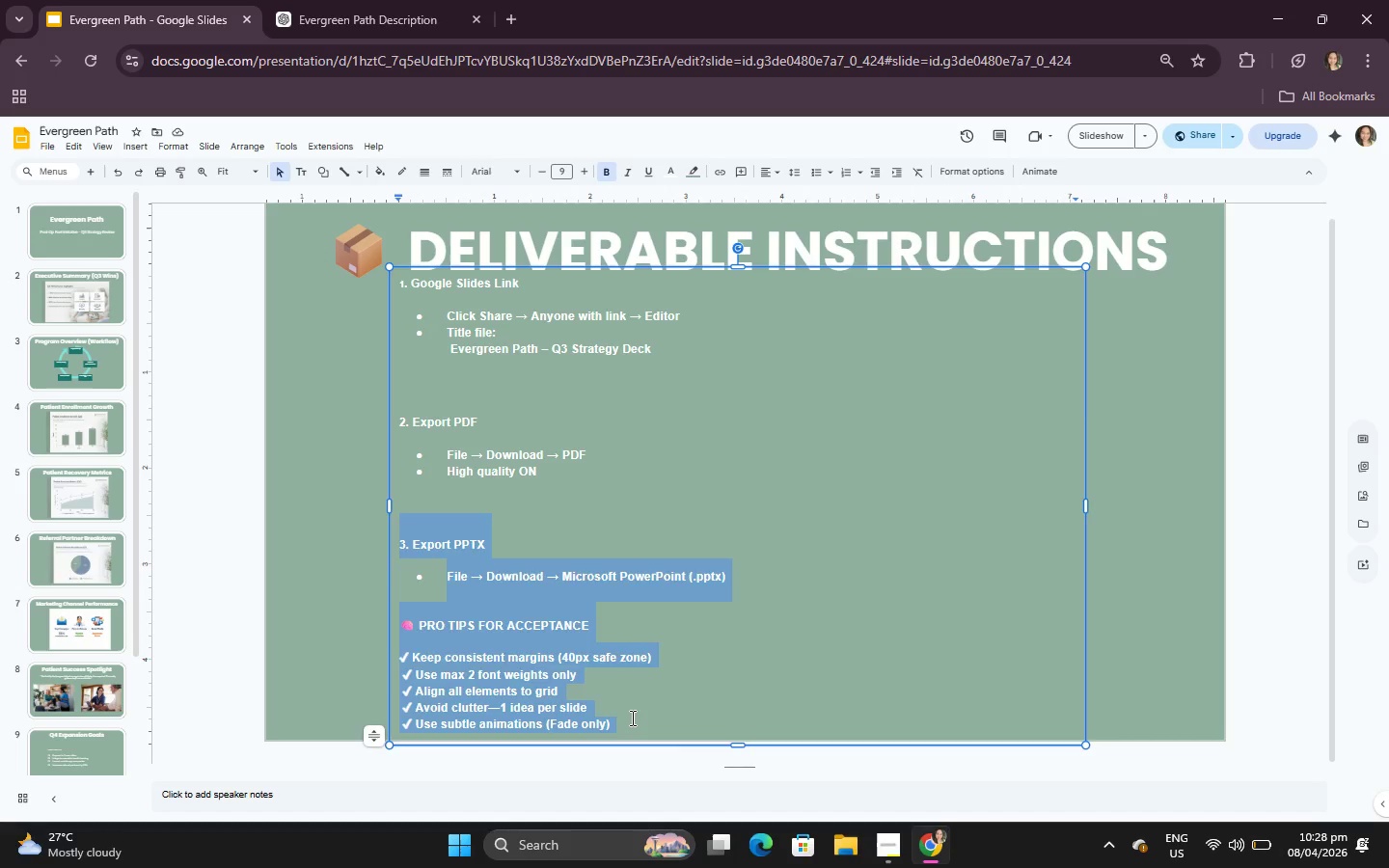 
key(Backspace)
 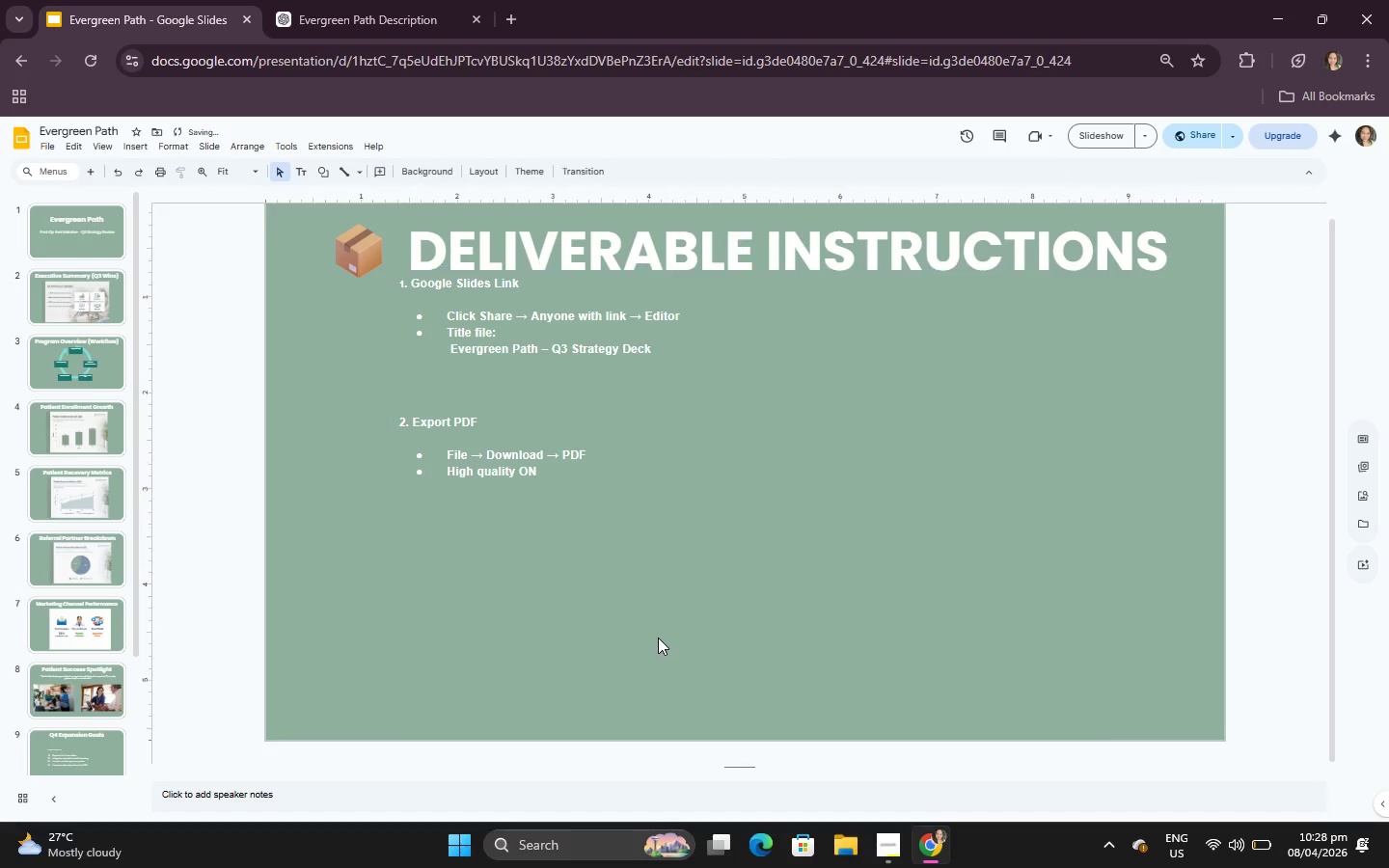 
double_click([586, 397])
 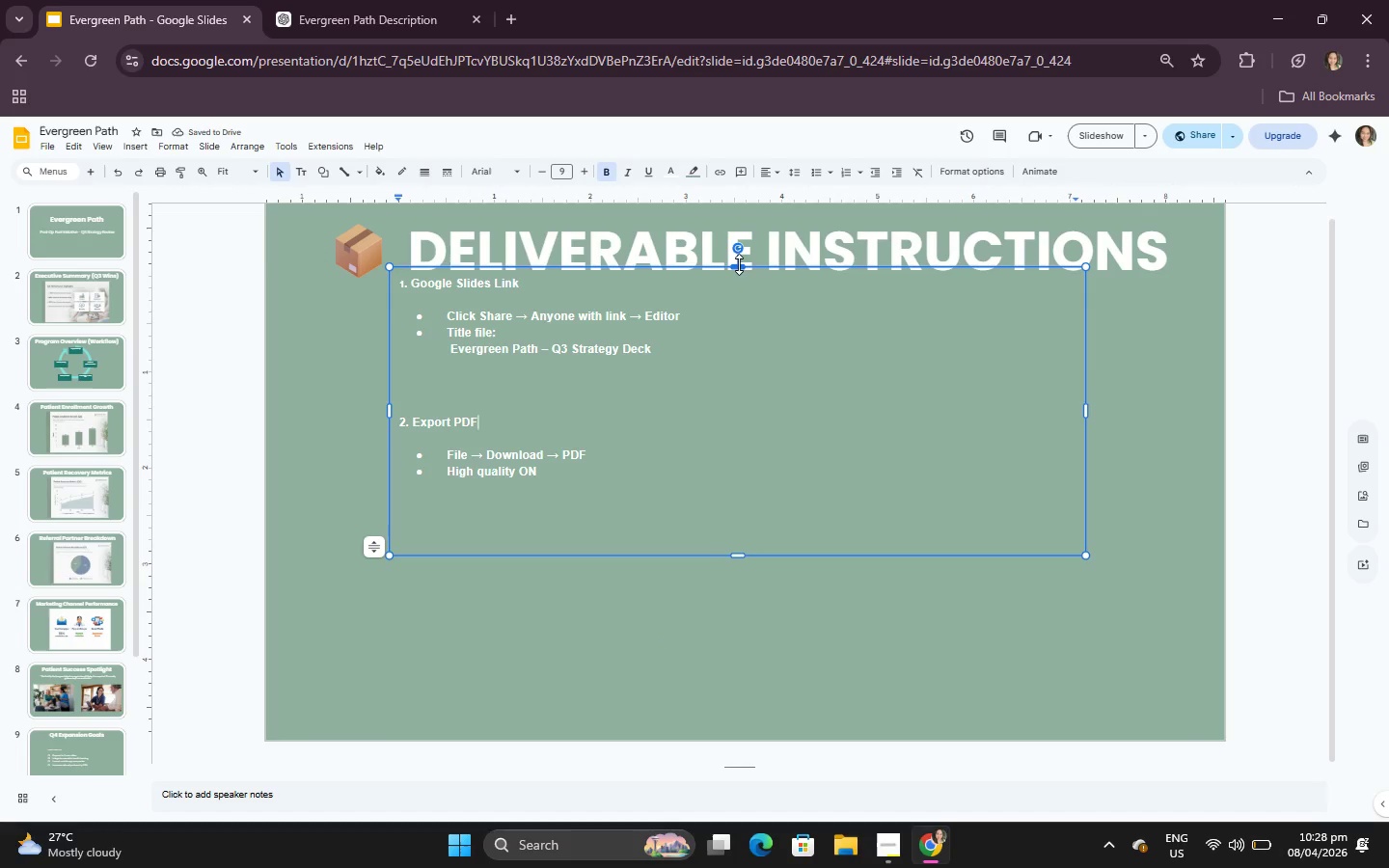 
left_click_drag(start_coordinate=[740, 264], to_coordinate=[730, 312])
 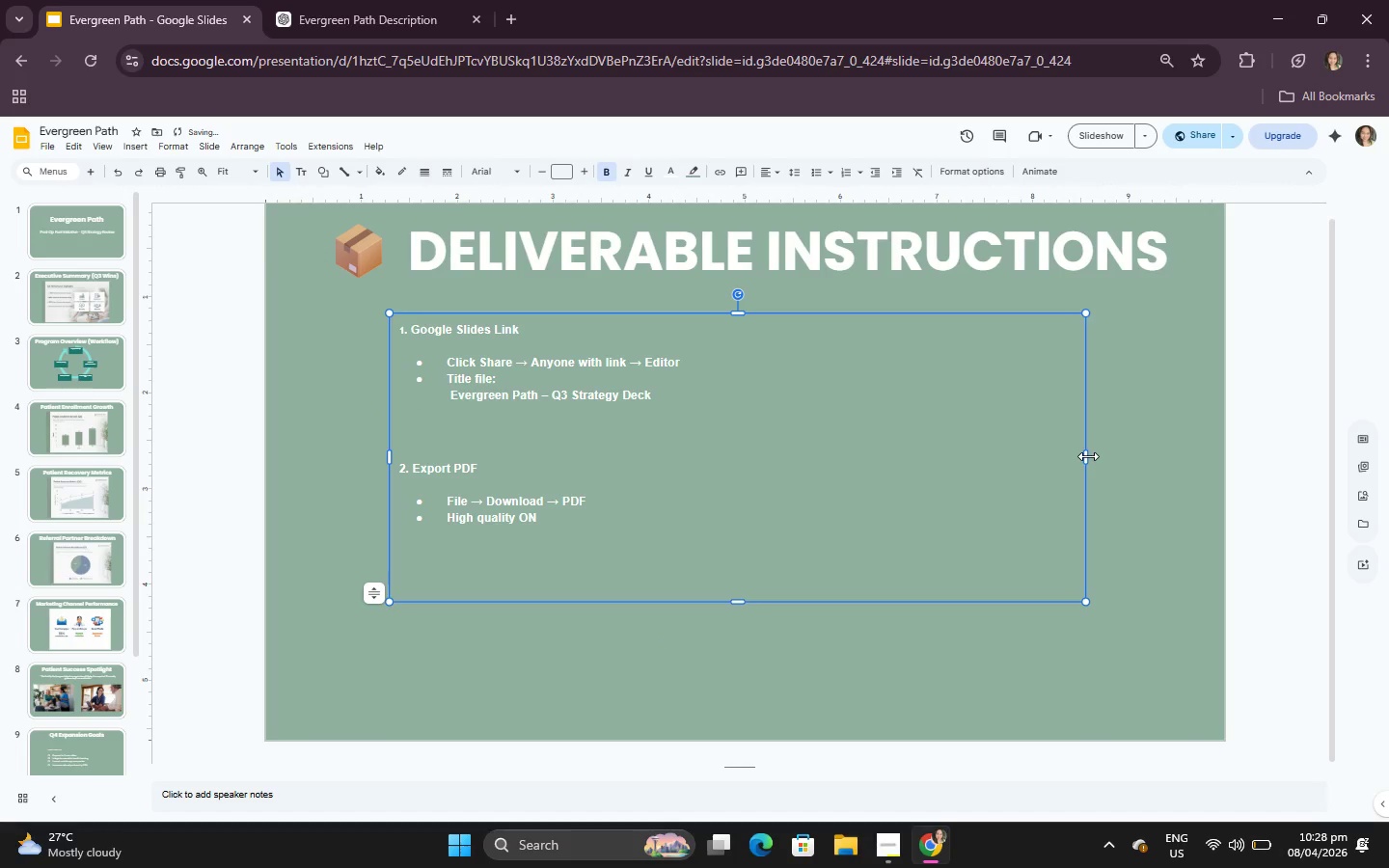 
left_click_drag(start_coordinate=[1085, 456], to_coordinate=[978, 446])
 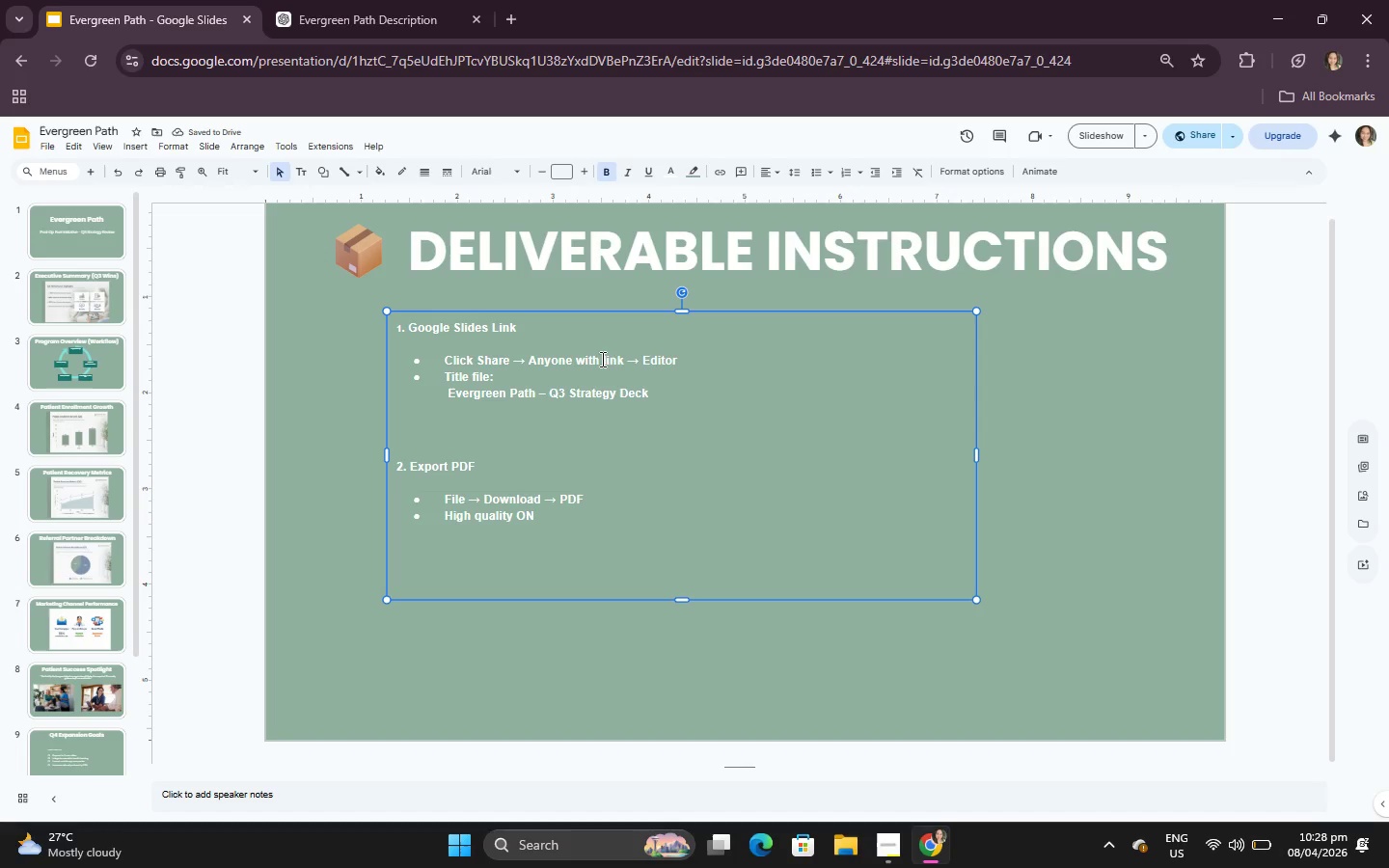 
wait(5.73)
 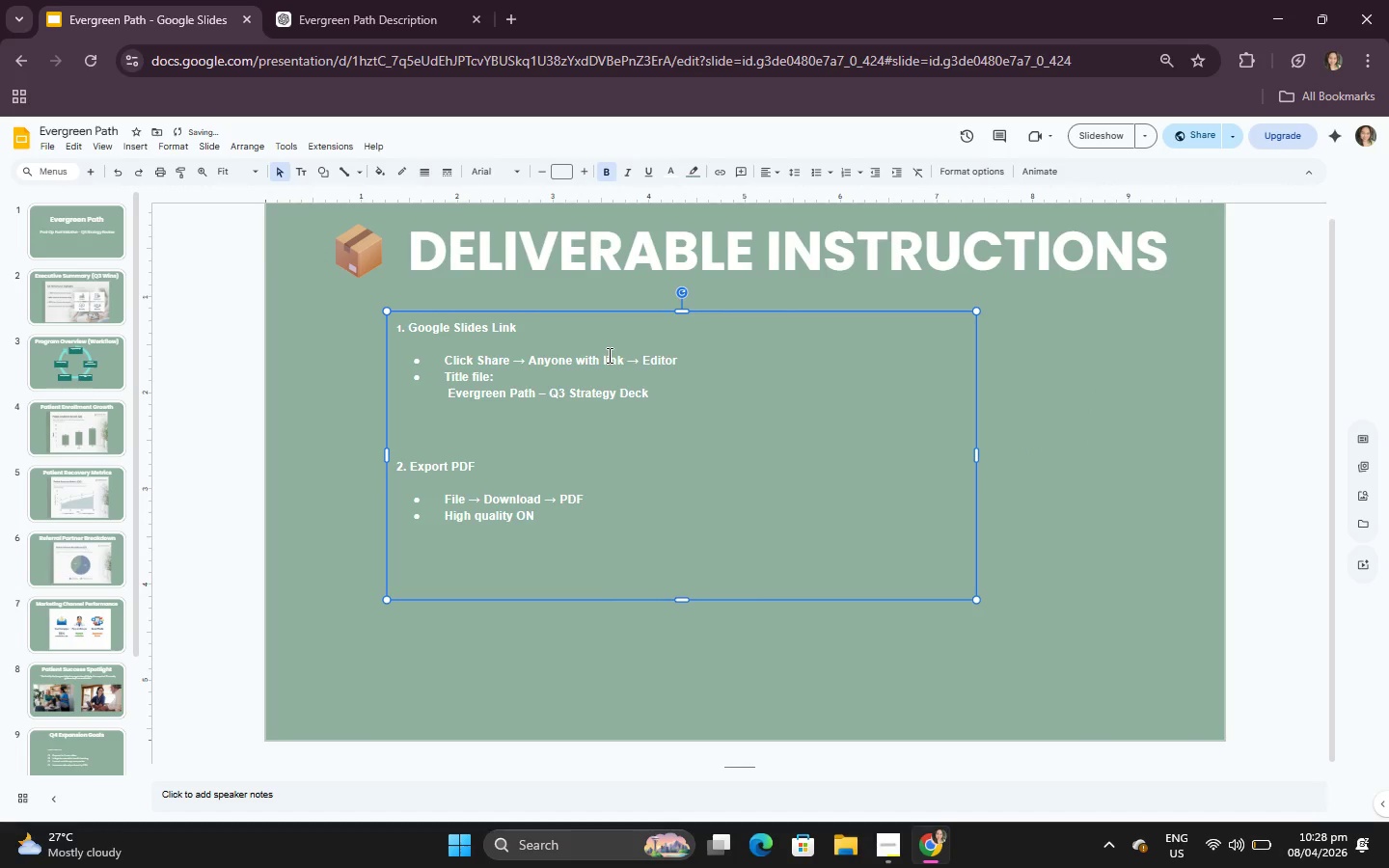 
left_click_drag(start_coordinate=[976, 452], to_coordinate=[769, 453])
 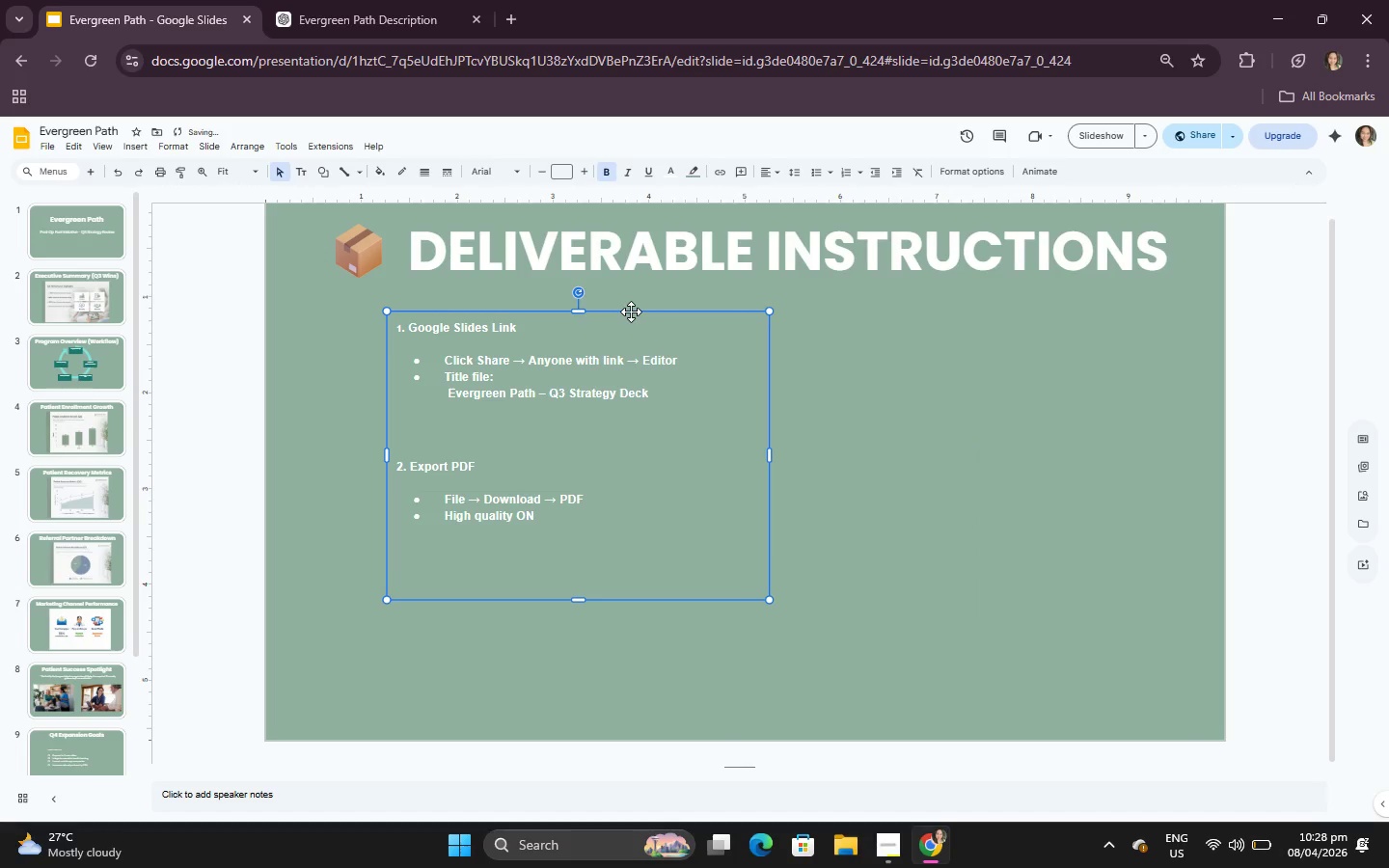 
left_click_drag(start_coordinate=[629, 311], to_coordinate=[581, 324])
 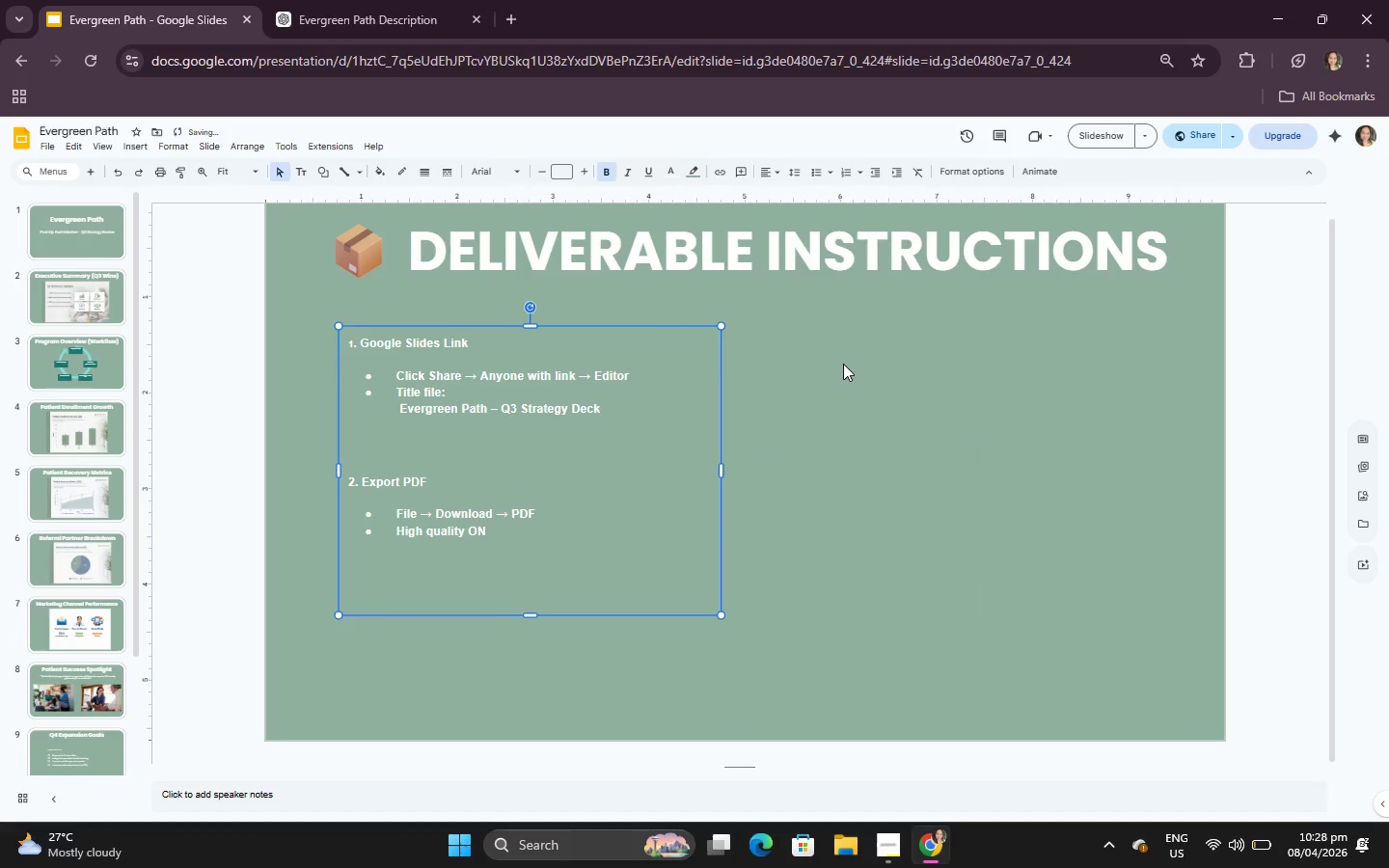 
left_click([845, 364])
 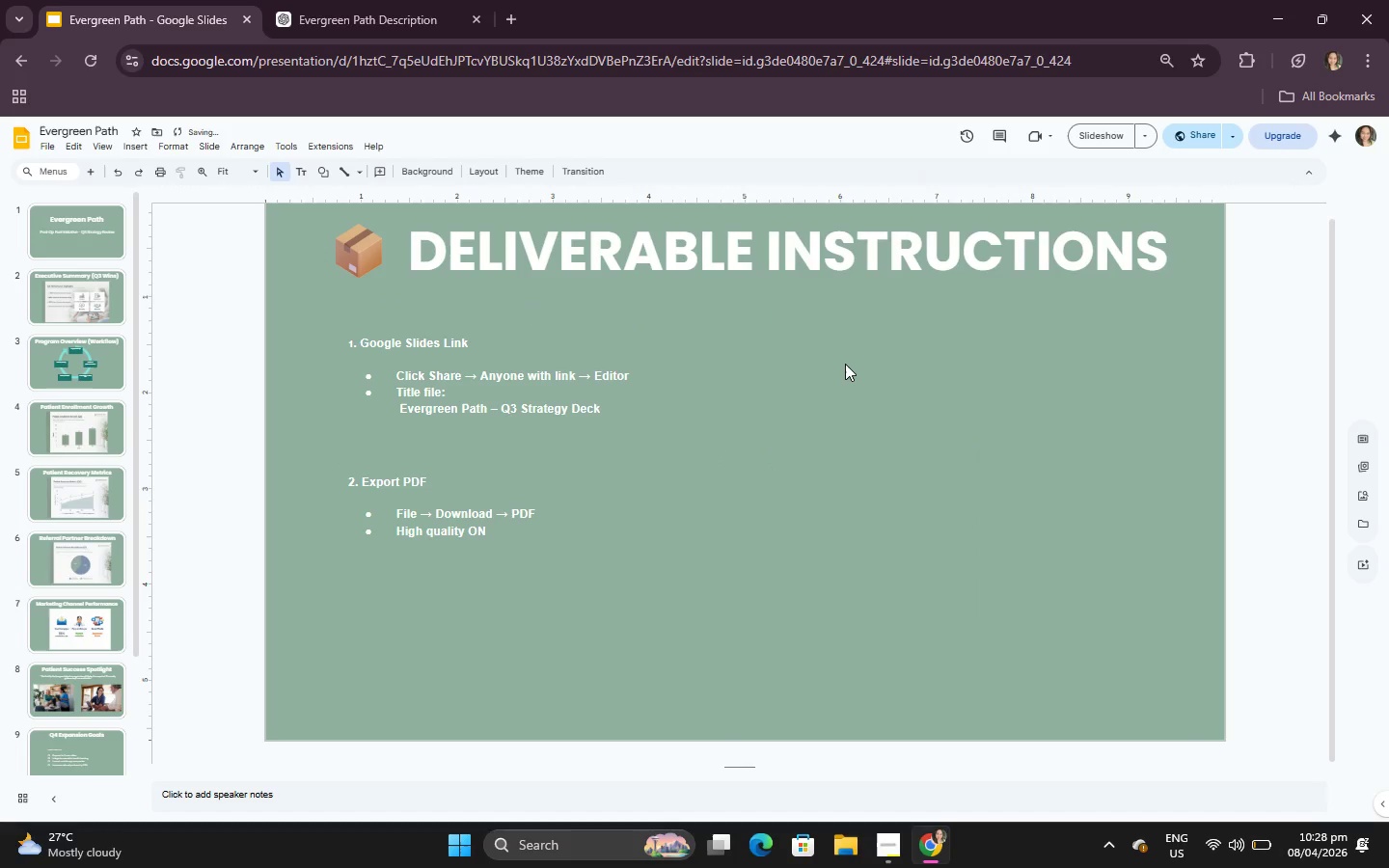 
key(Control+V)
 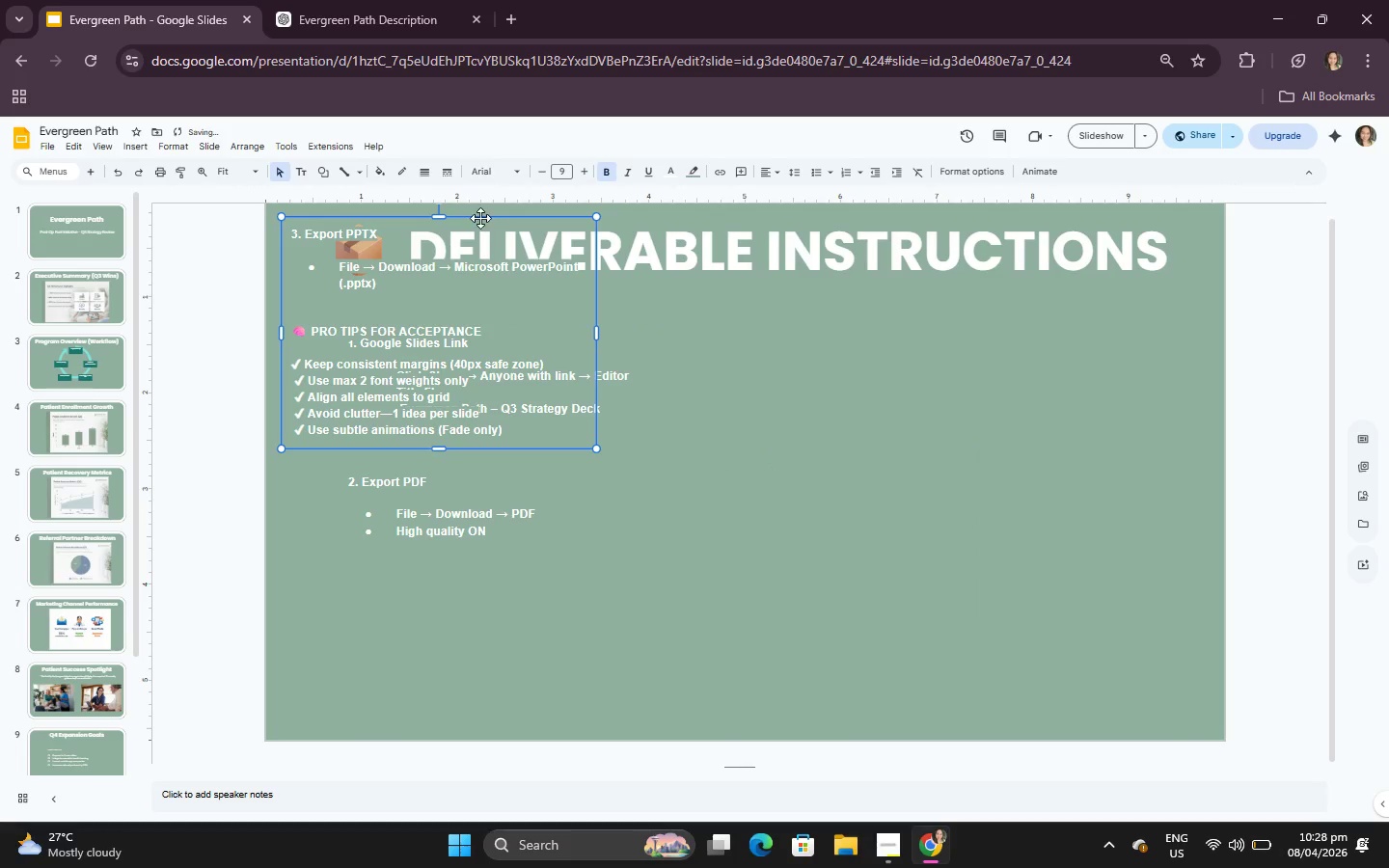 
left_click_drag(start_coordinate=[480, 218], to_coordinate=[993, 339])
 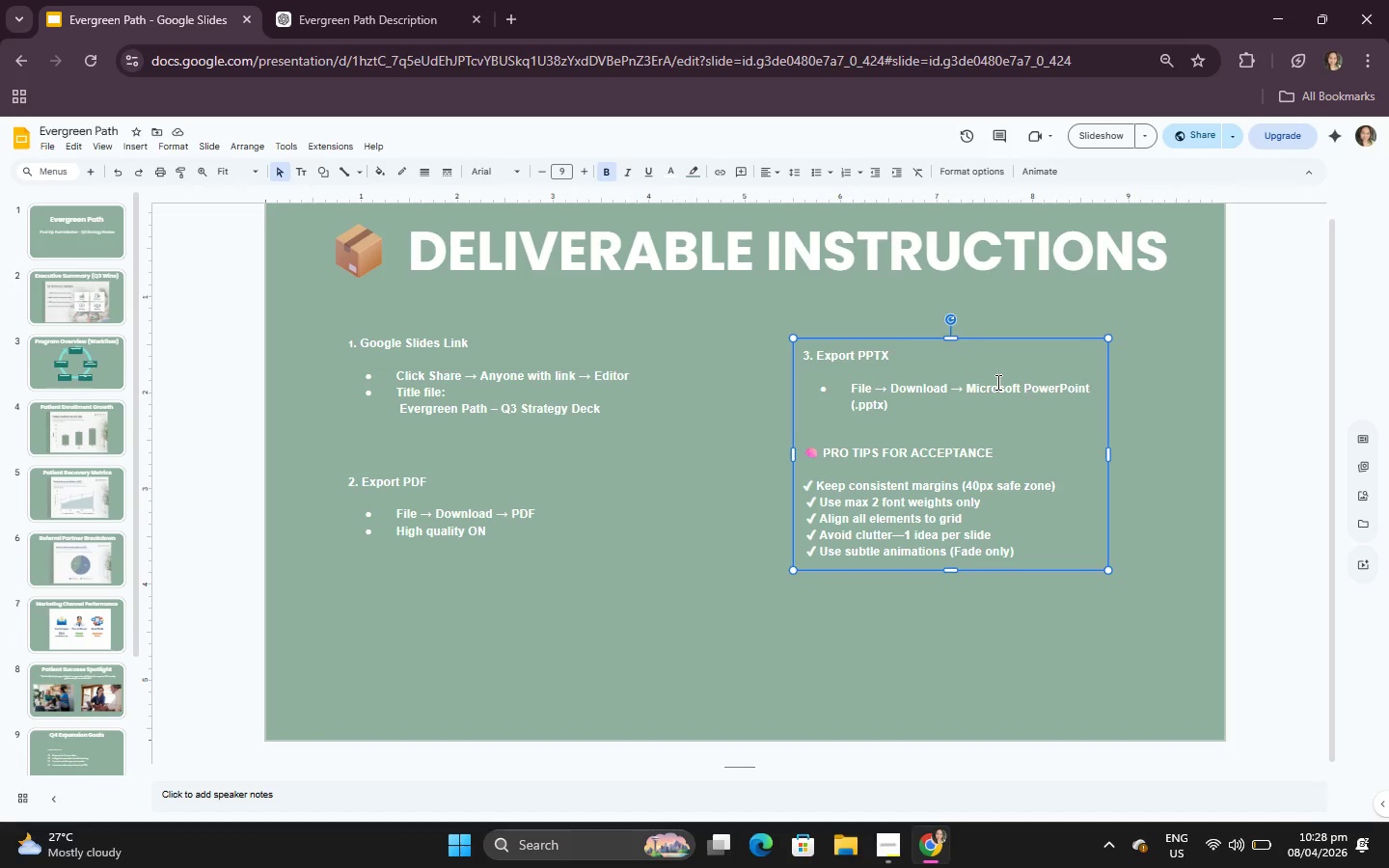 
wait(13.97)
 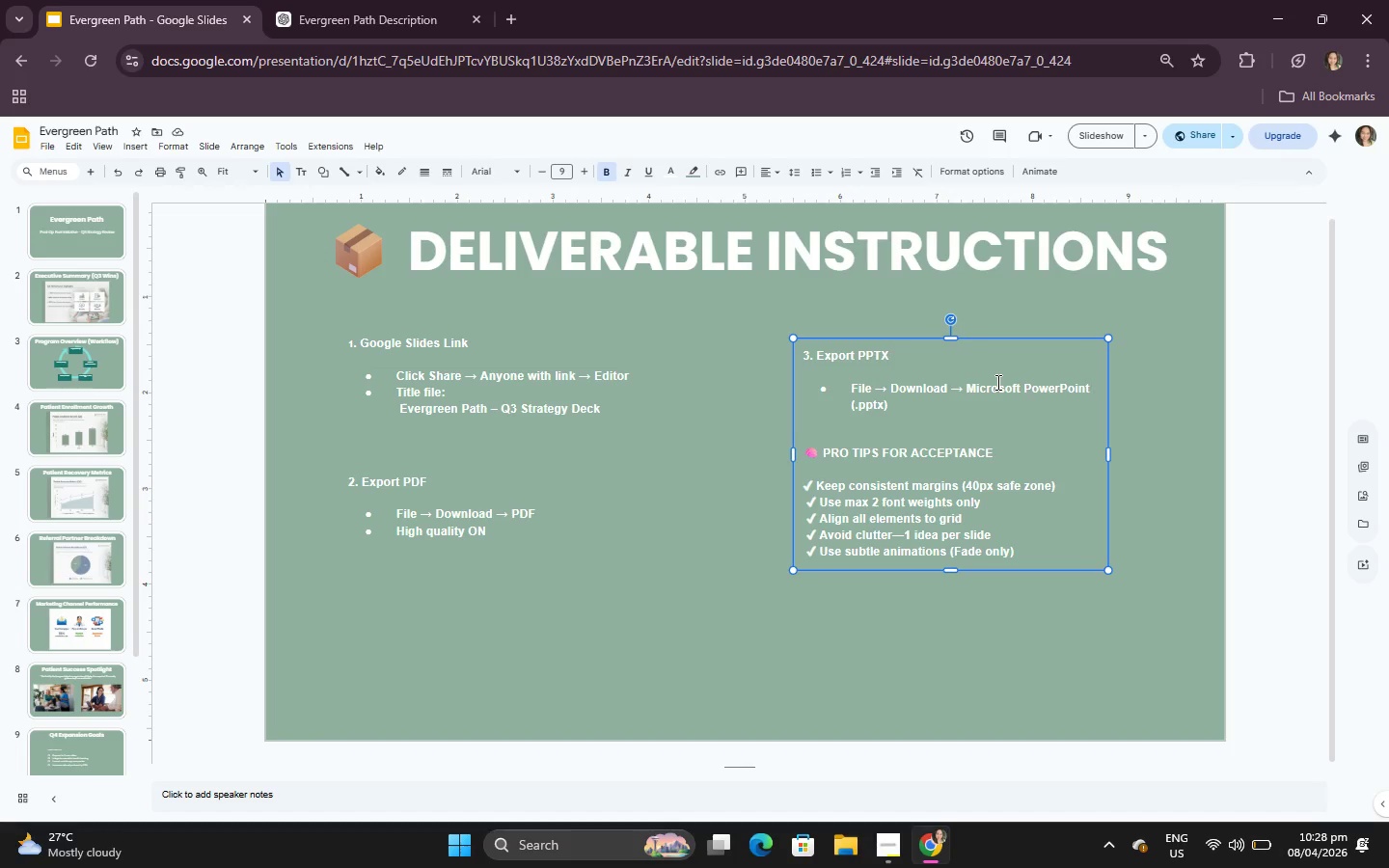 
left_click_drag(start_coordinate=[1109, 335], to_coordinate=[1161, 292])
 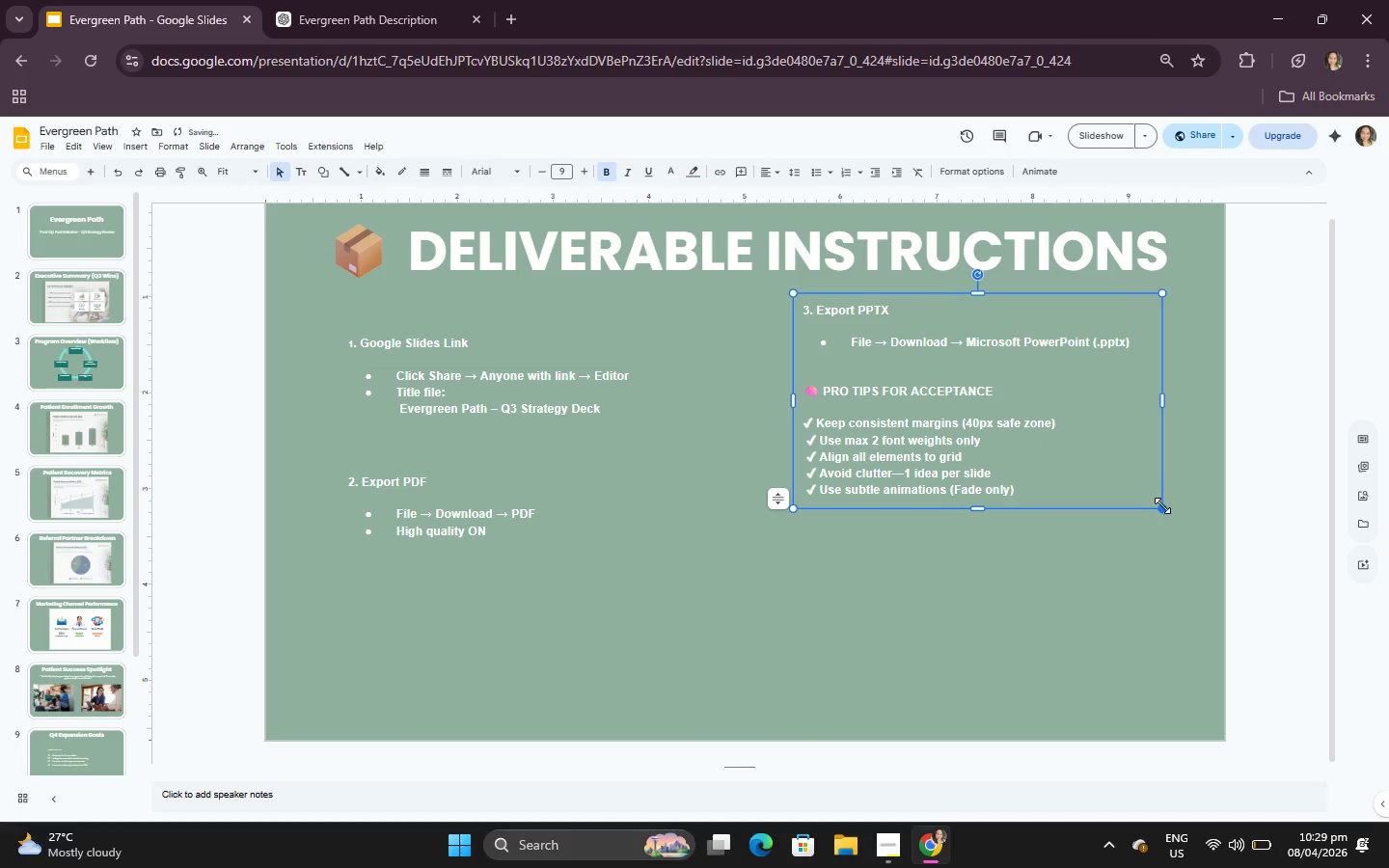 
left_click_drag(start_coordinate=[1159, 512], to_coordinate=[1186, 551])
 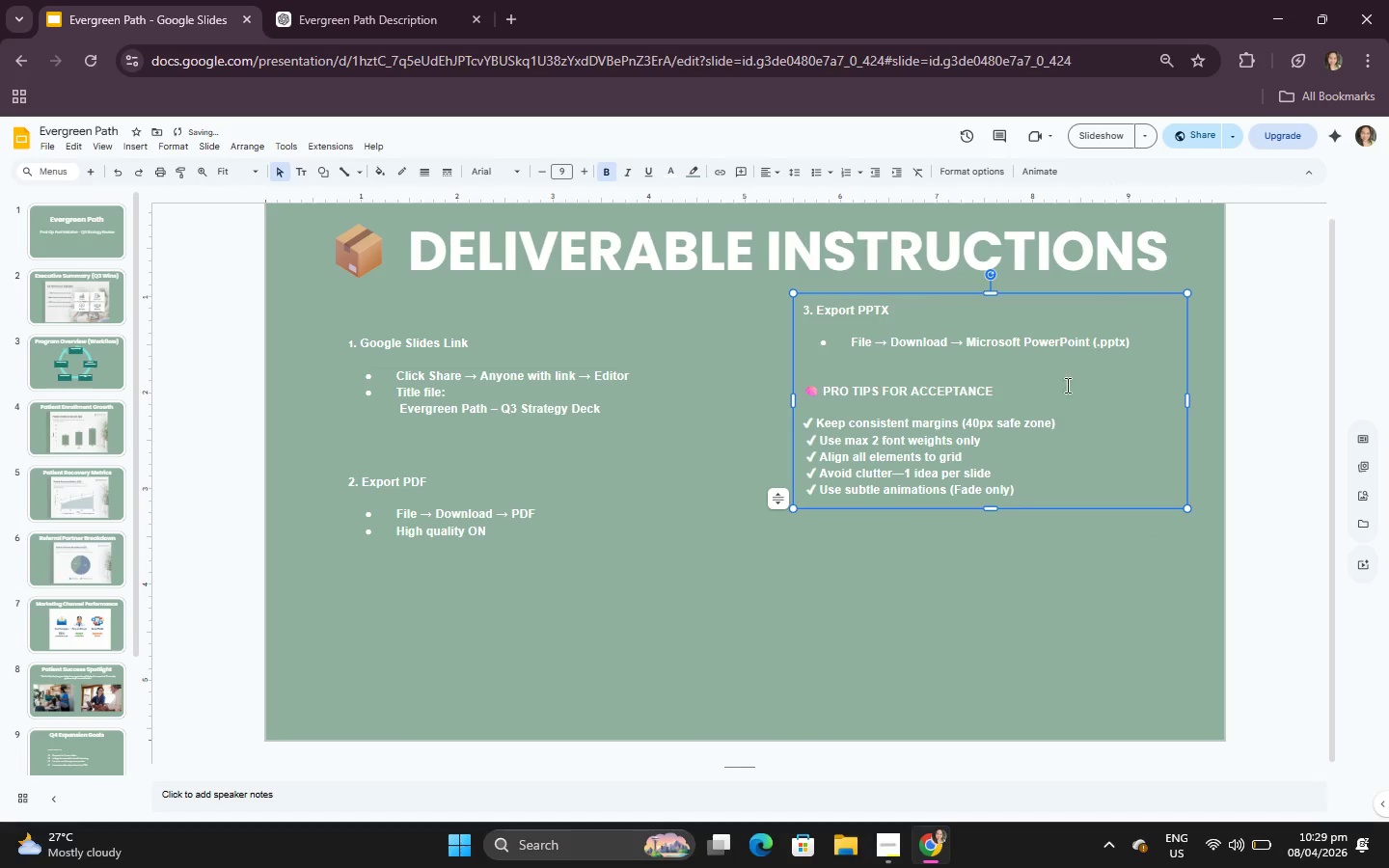 
left_click([1066, 380])
 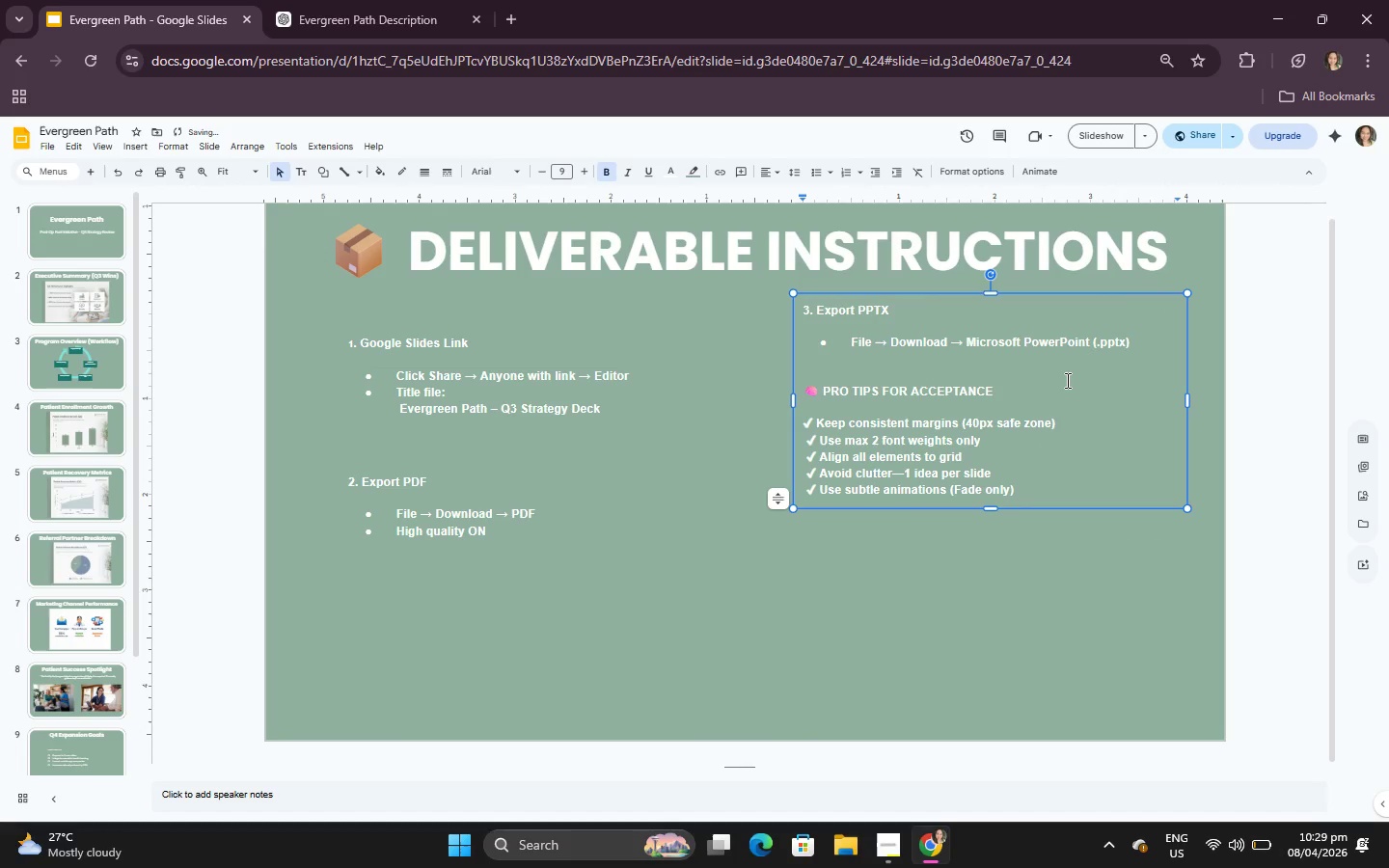 
key(Control+A)
 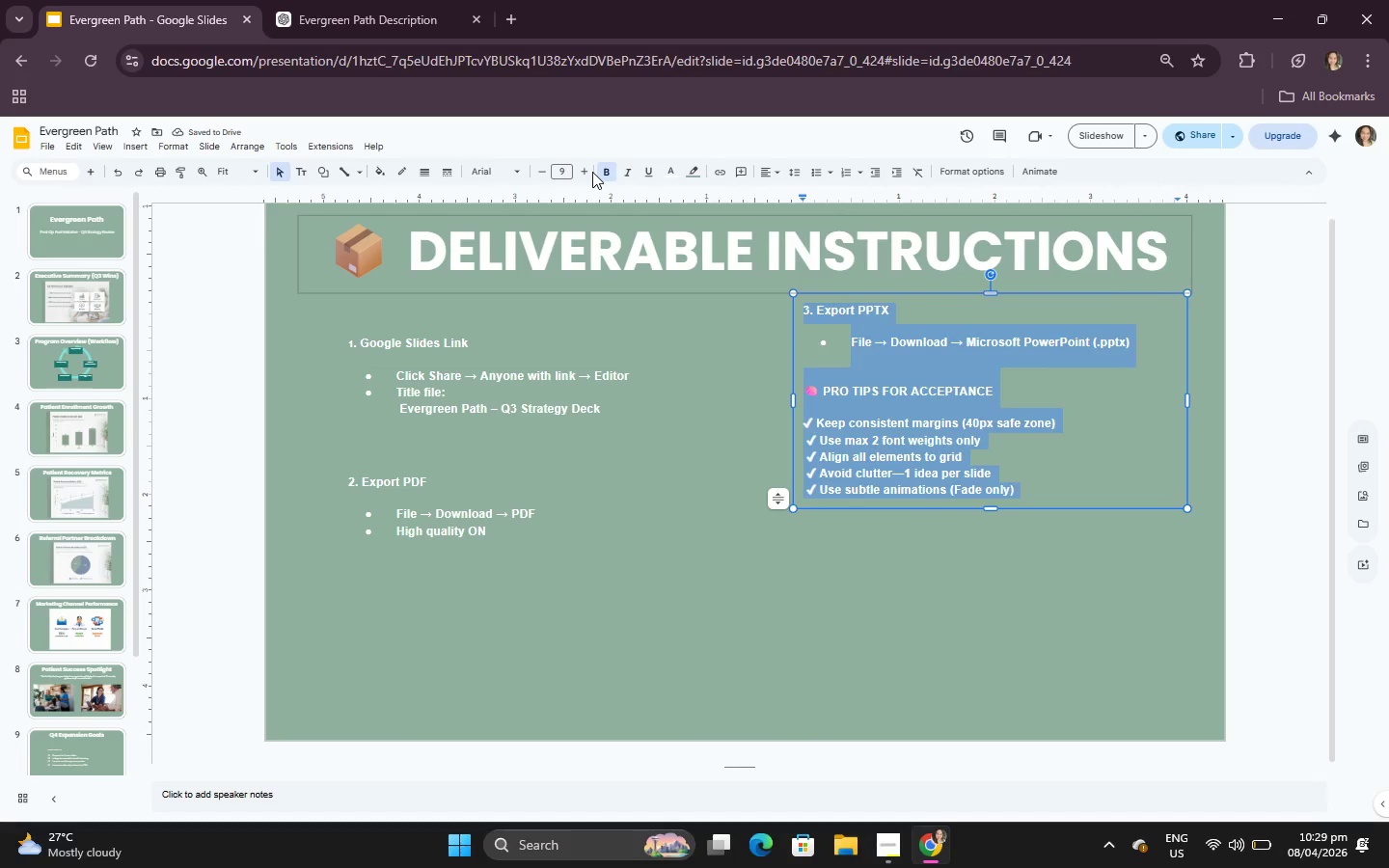 
double_click([584, 172])
 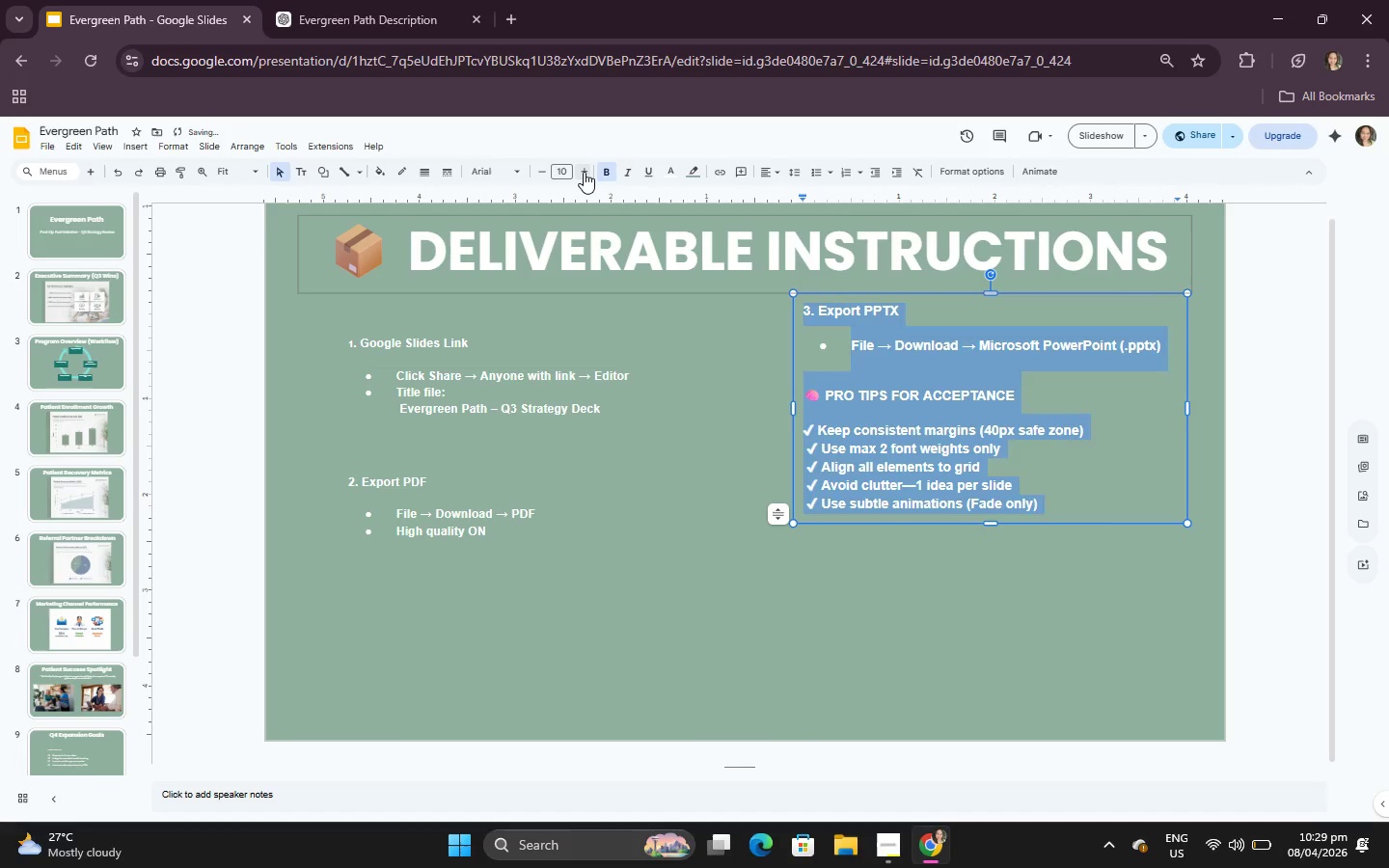 
triple_click([584, 172])
 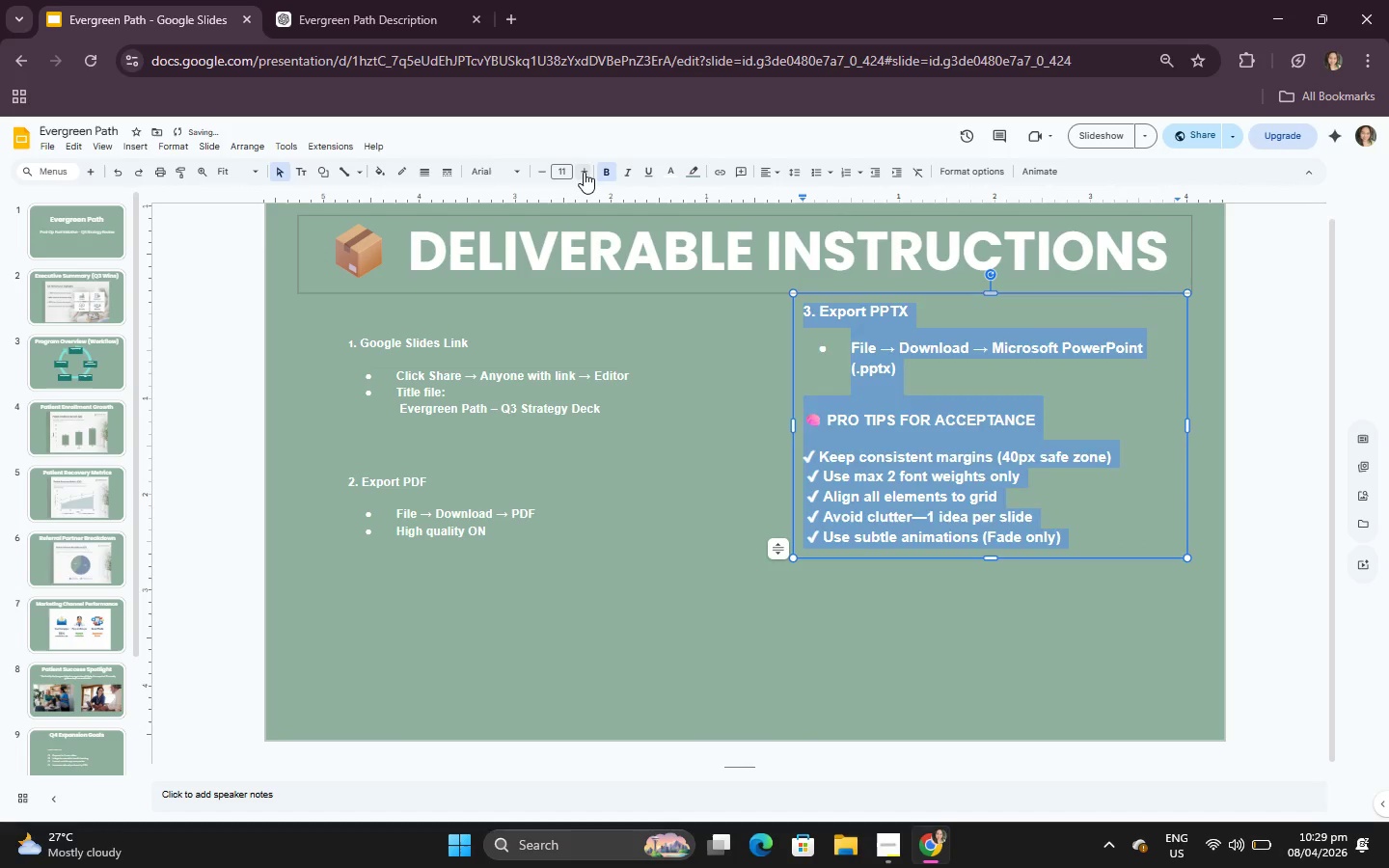 
triple_click([584, 172])
 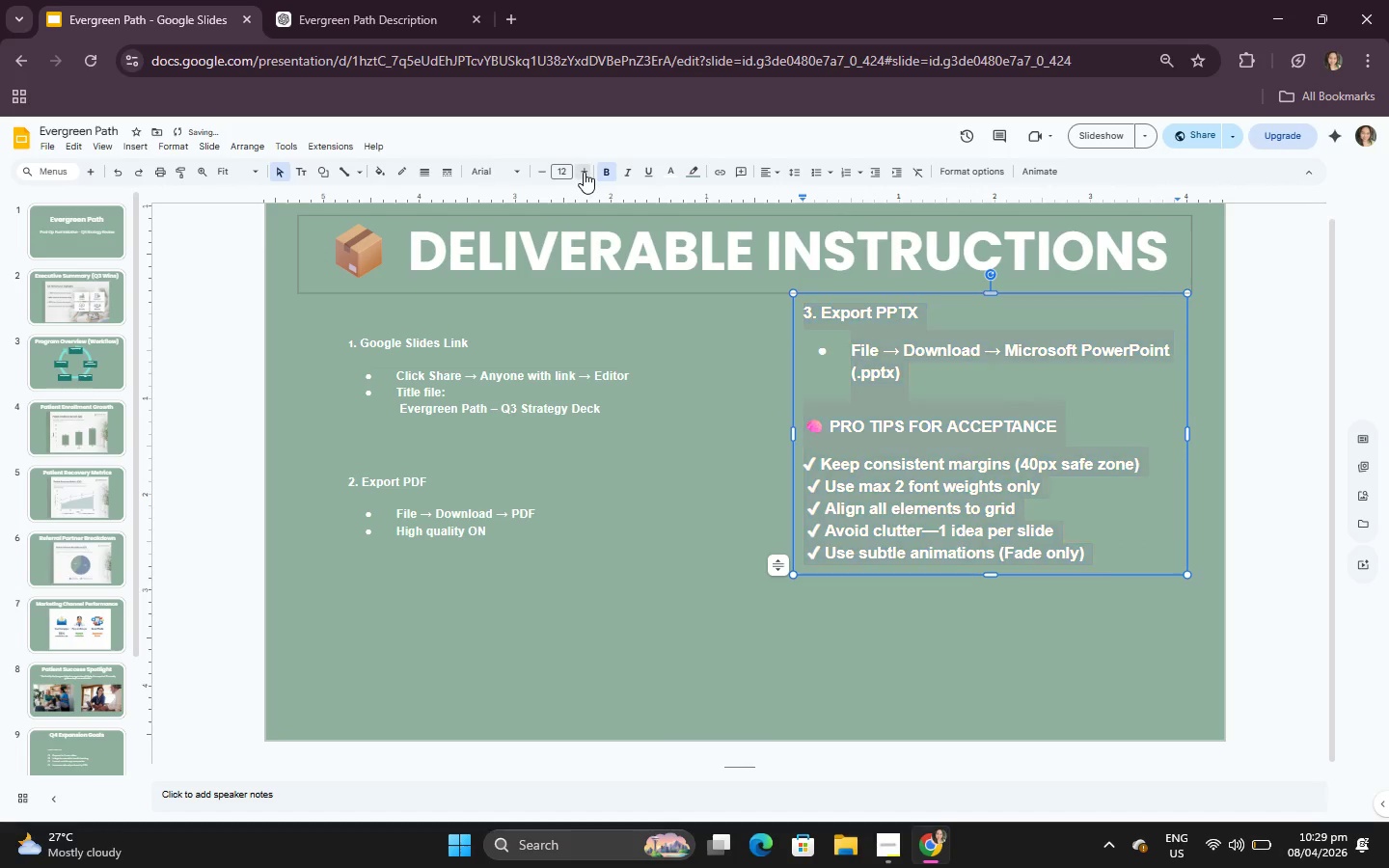 
triple_click([584, 172])
 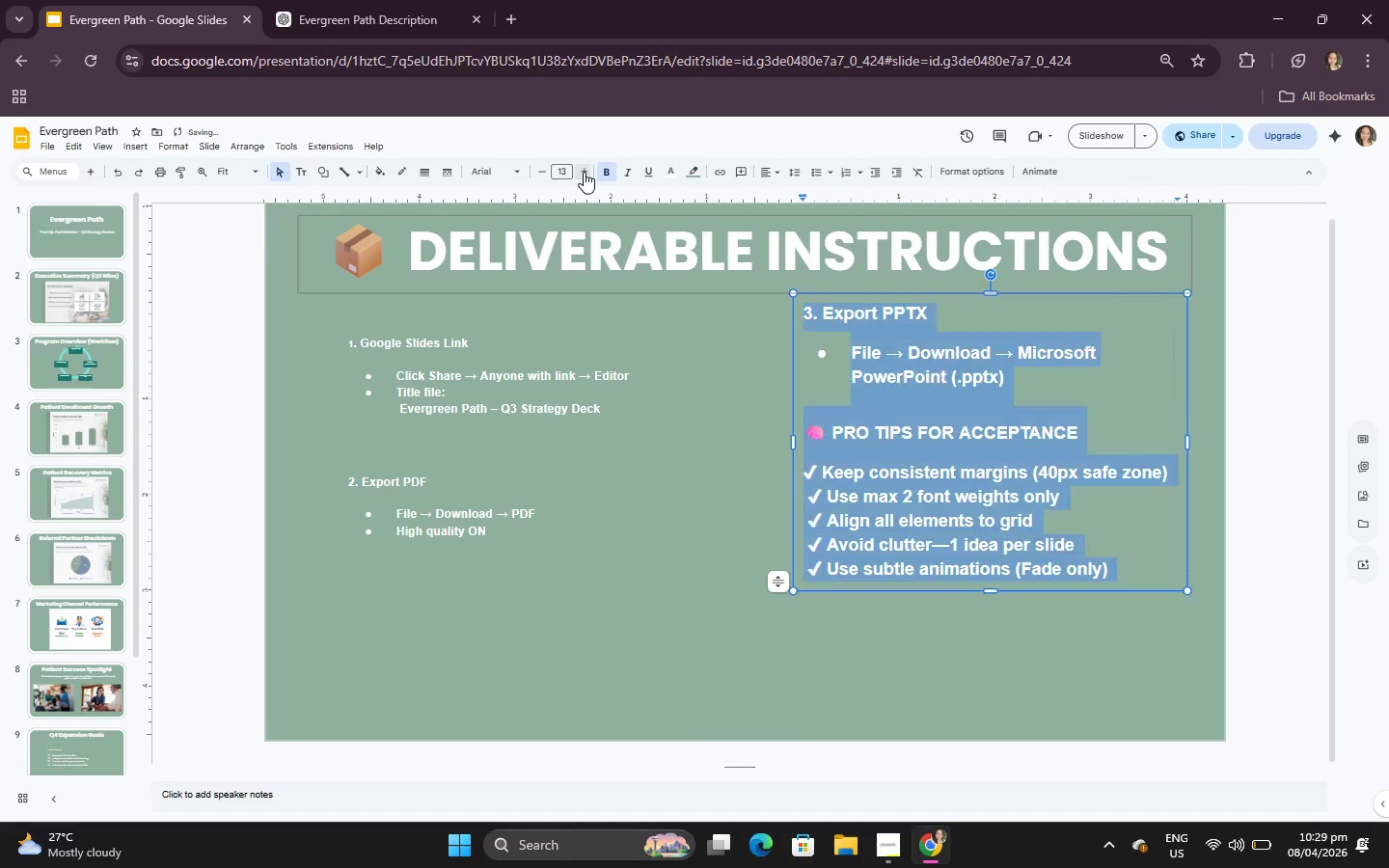 
triple_click([584, 172])
 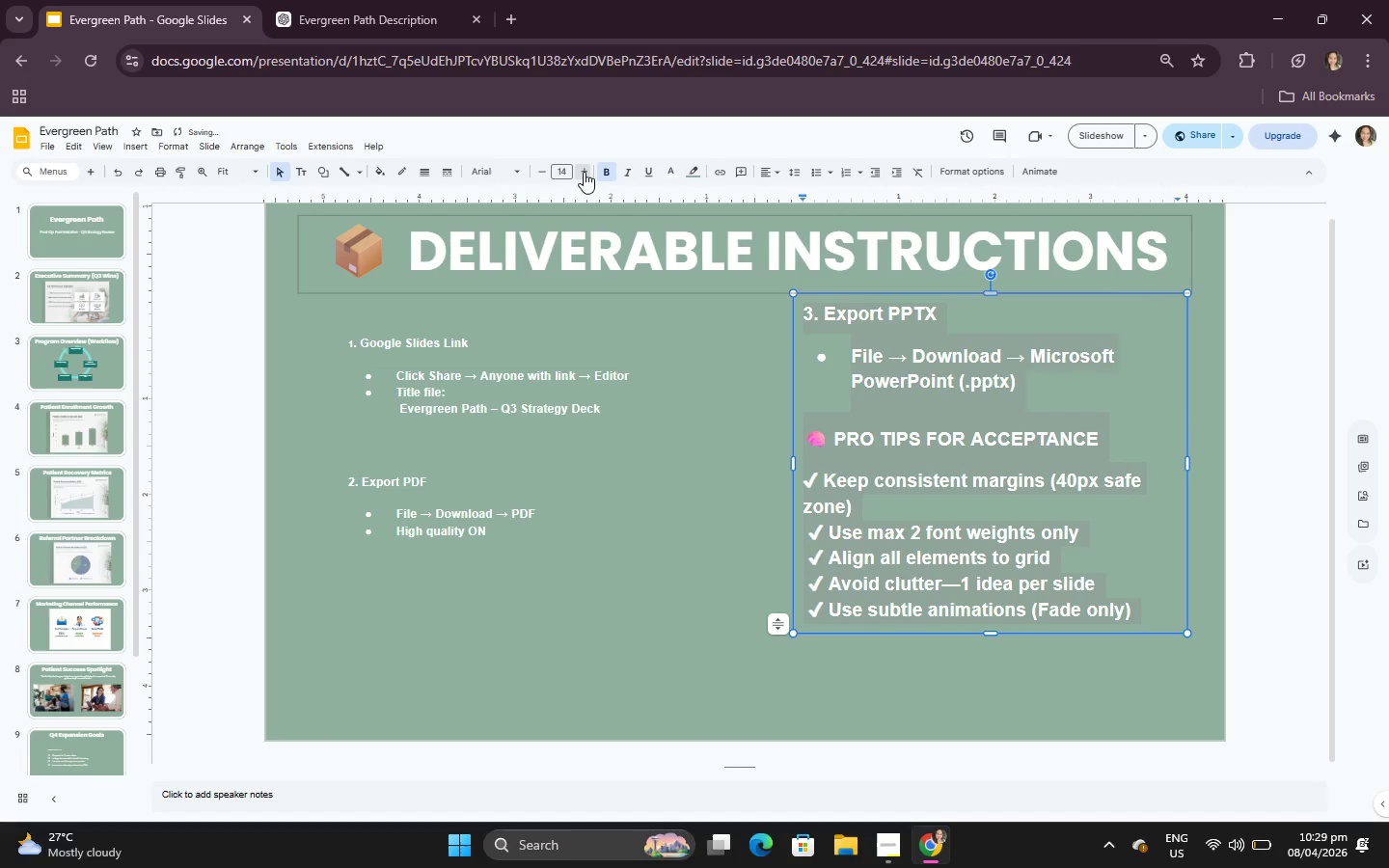 
triple_click([584, 172])
 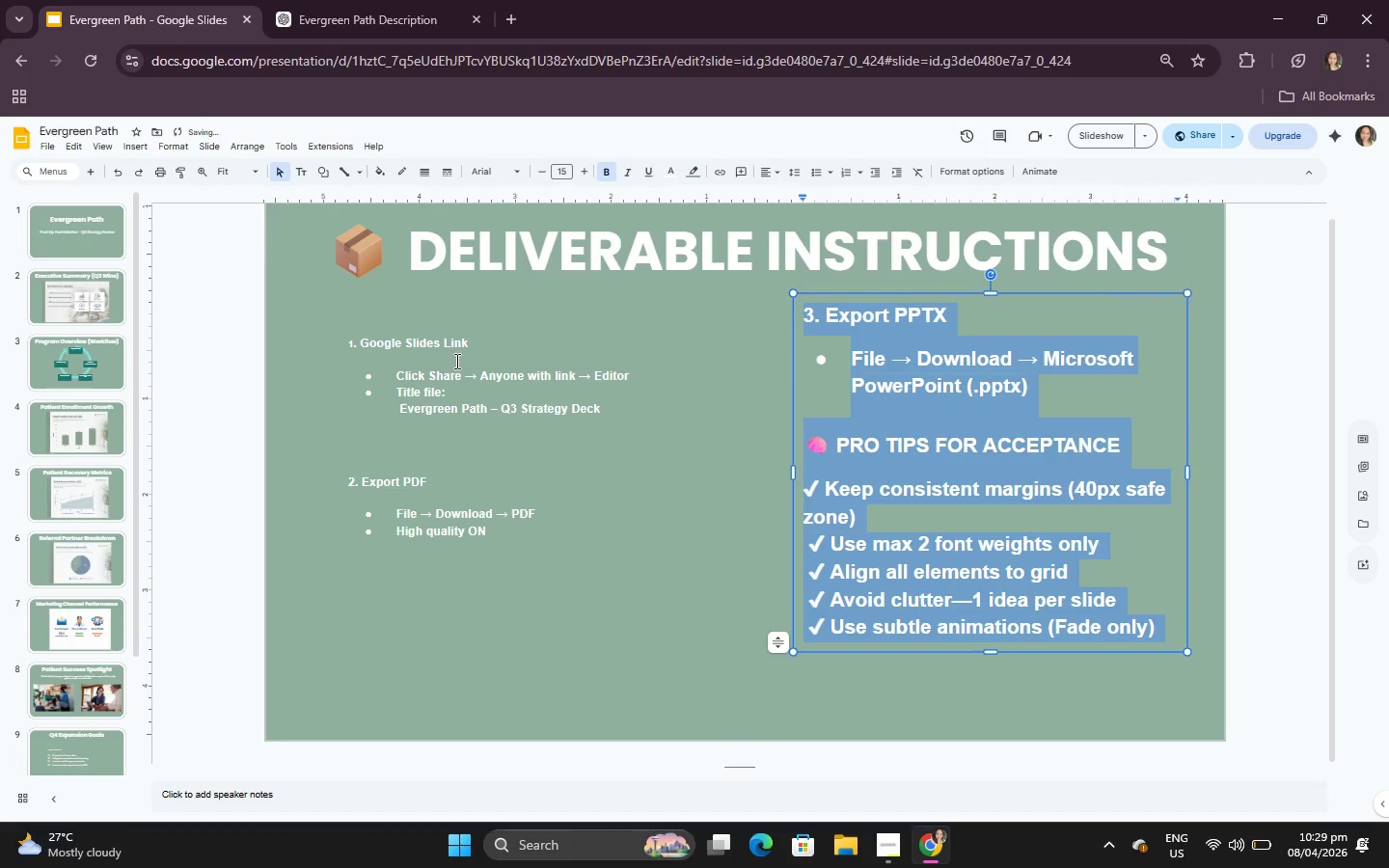 
left_click([455, 361])
 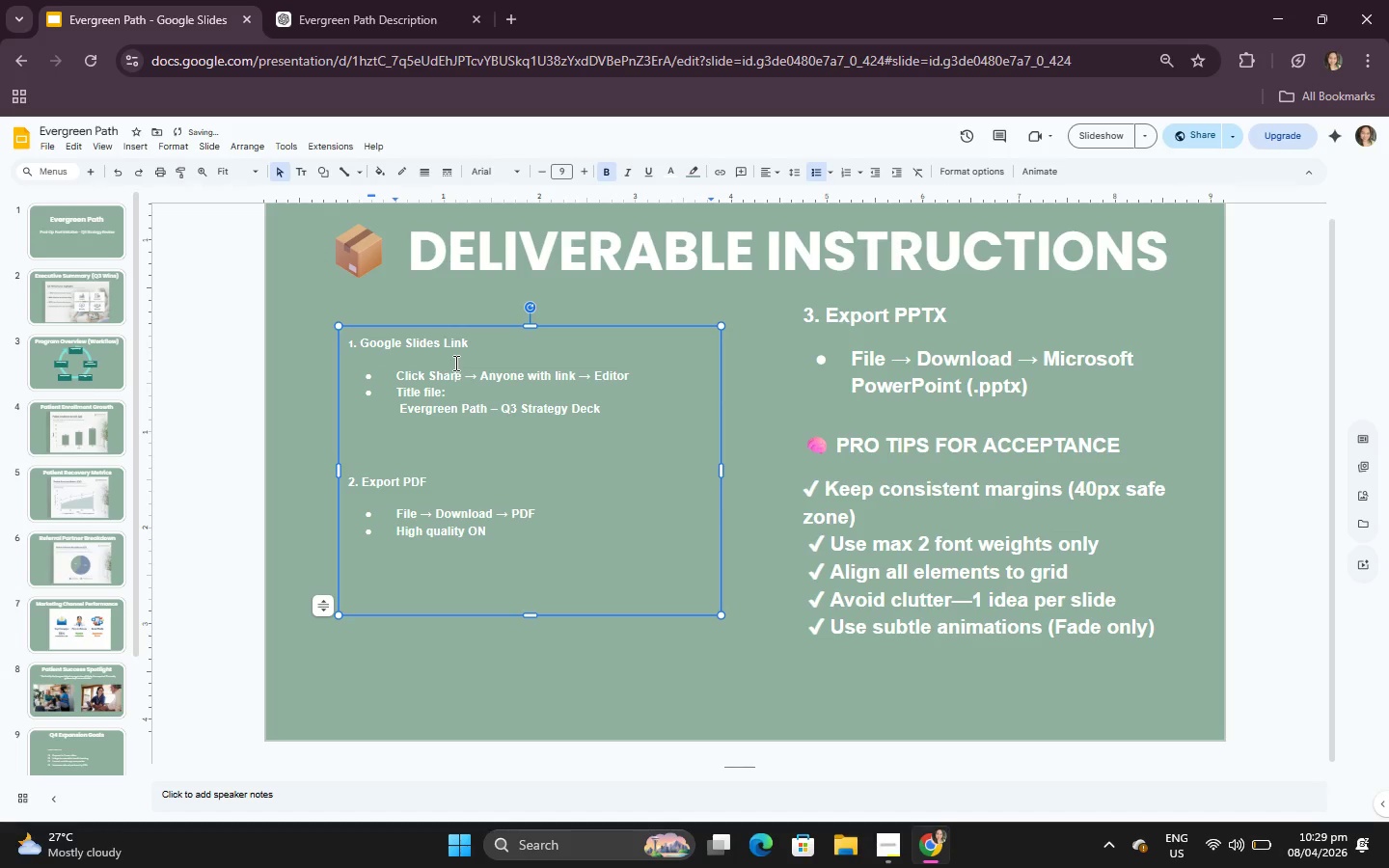 
key(Control+A)
 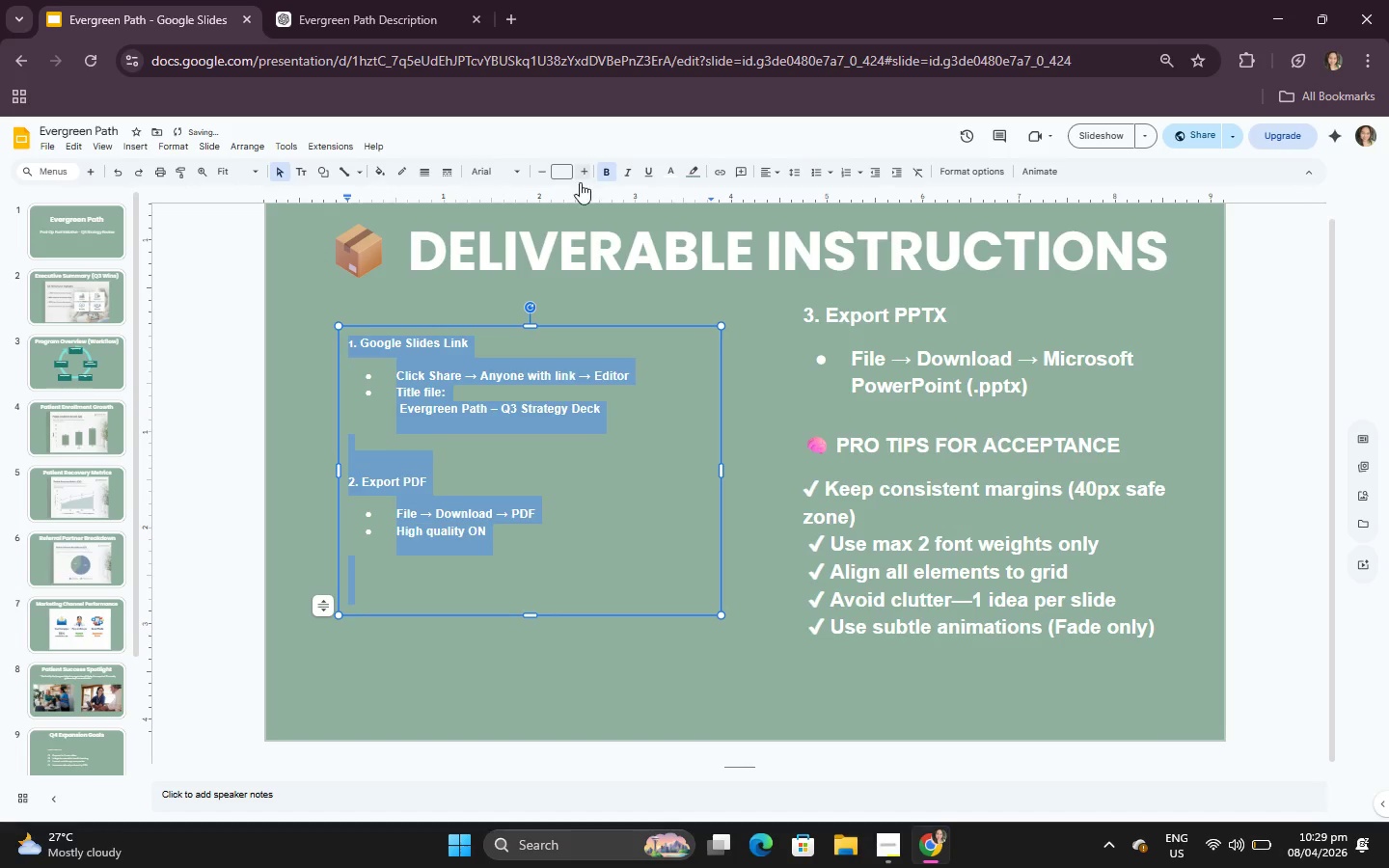 
double_click([585, 172])
 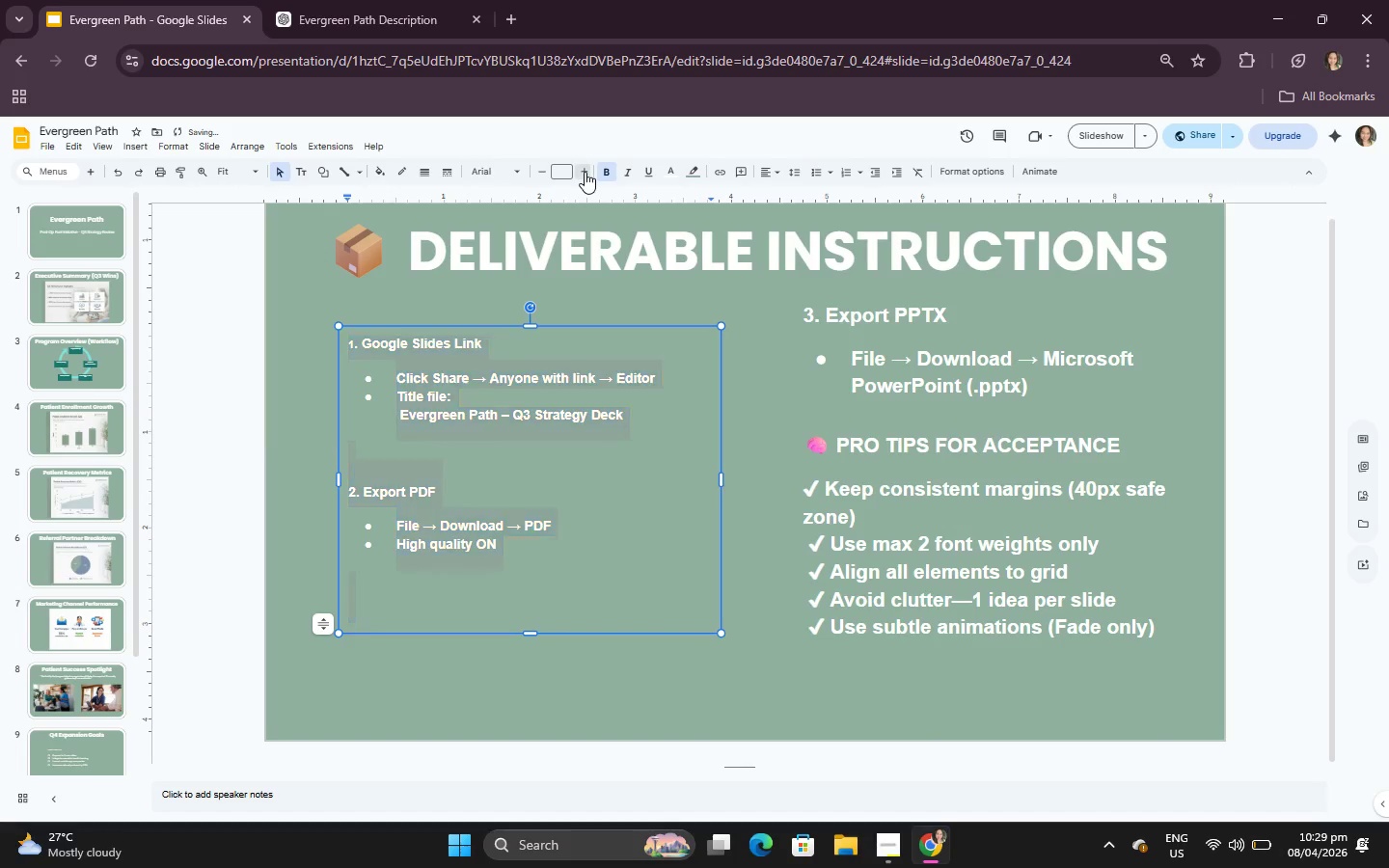 
triple_click([585, 172])
 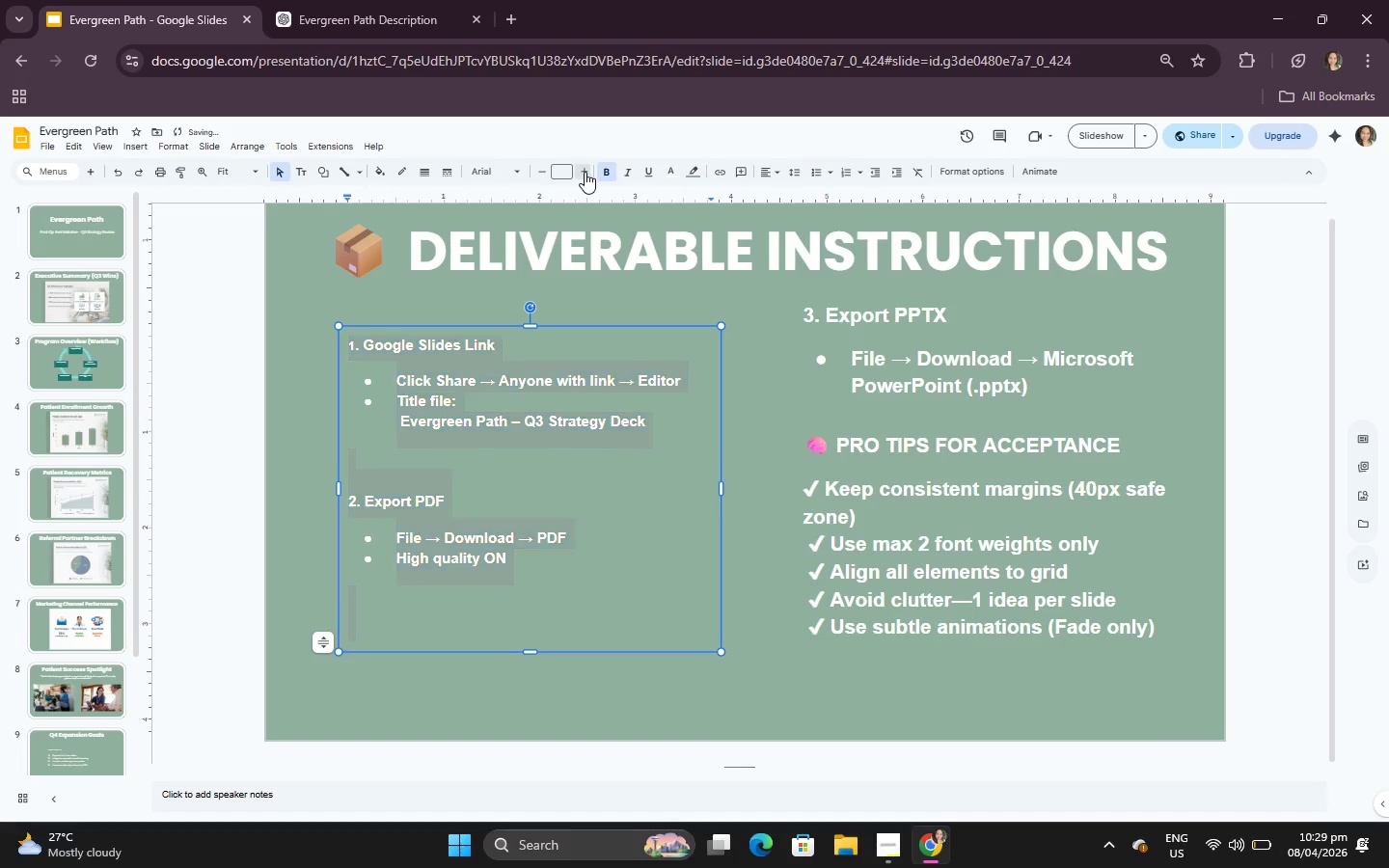 
triple_click([585, 172])
 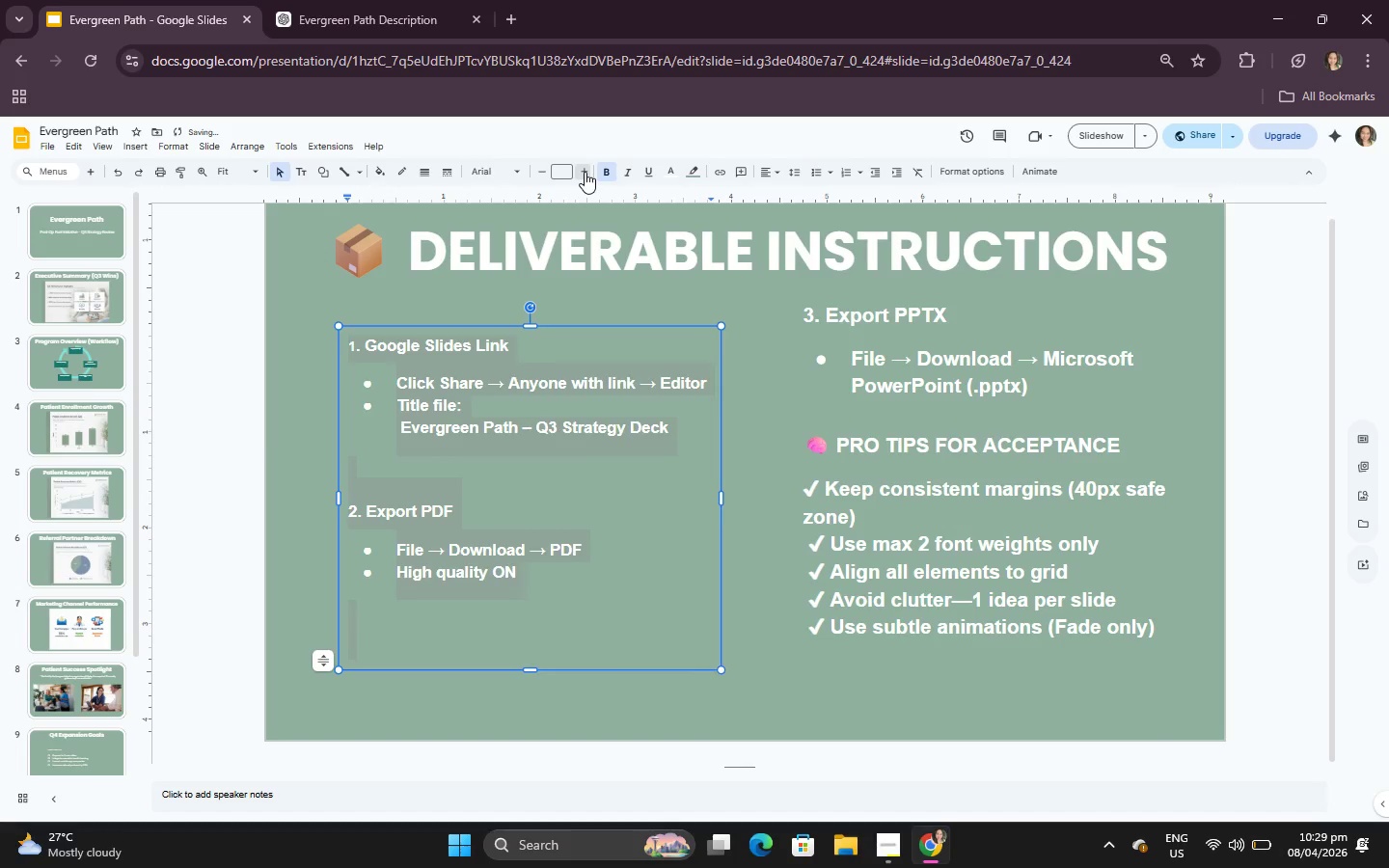 
triple_click([585, 172])
 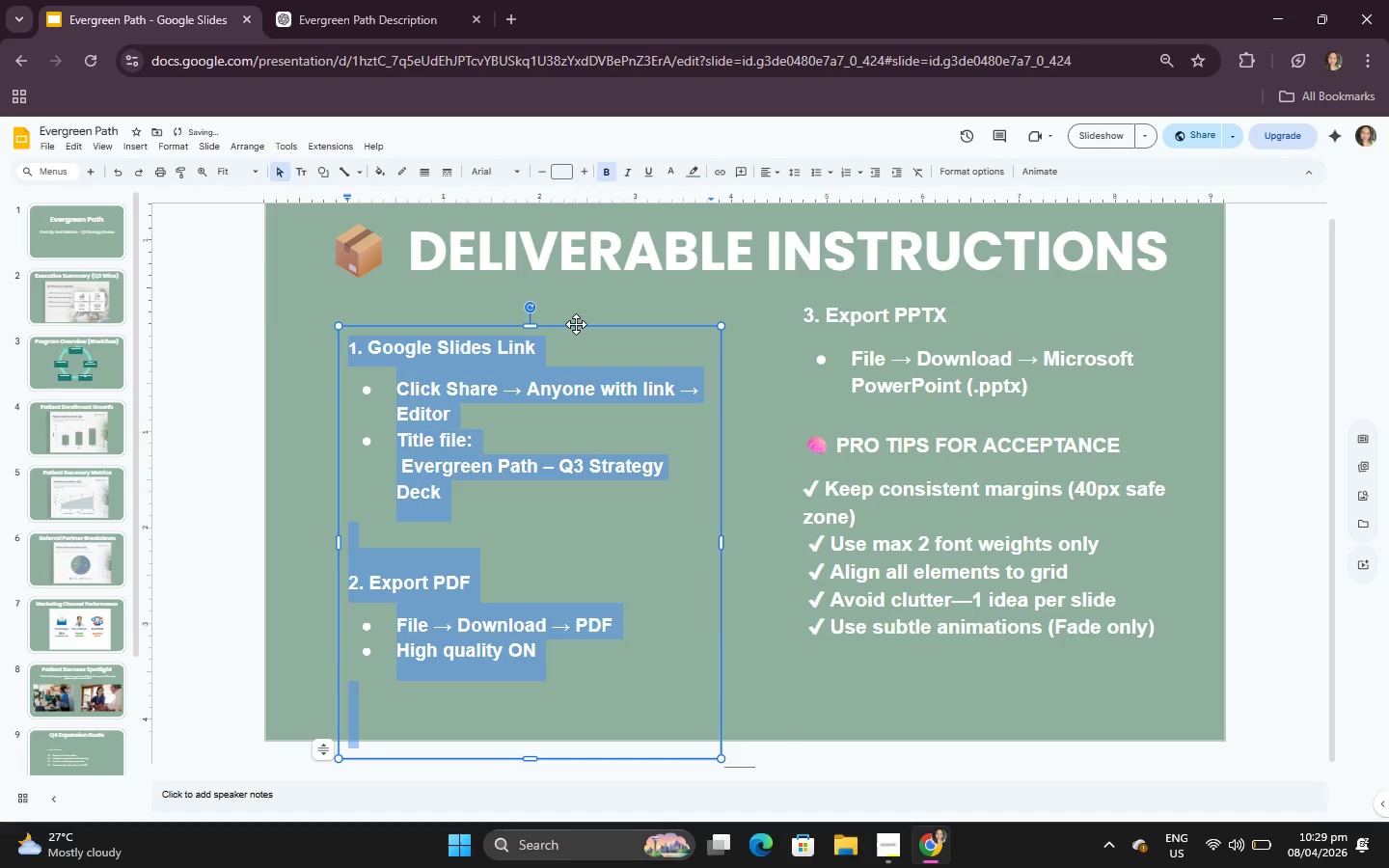 
left_click_drag(start_coordinate=[576, 324], to_coordinate=[582, 287])
 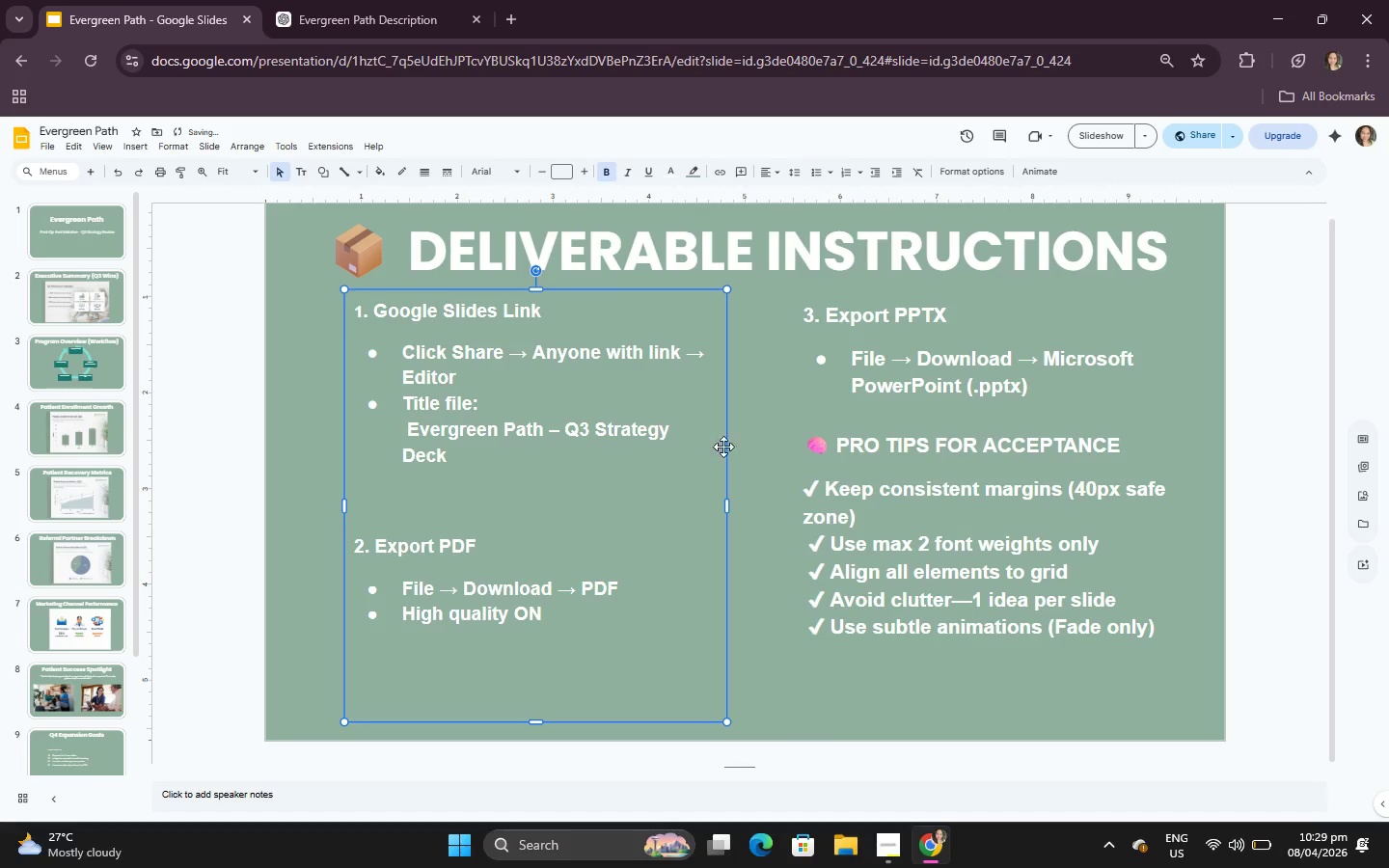 
left_click([728, 443])
 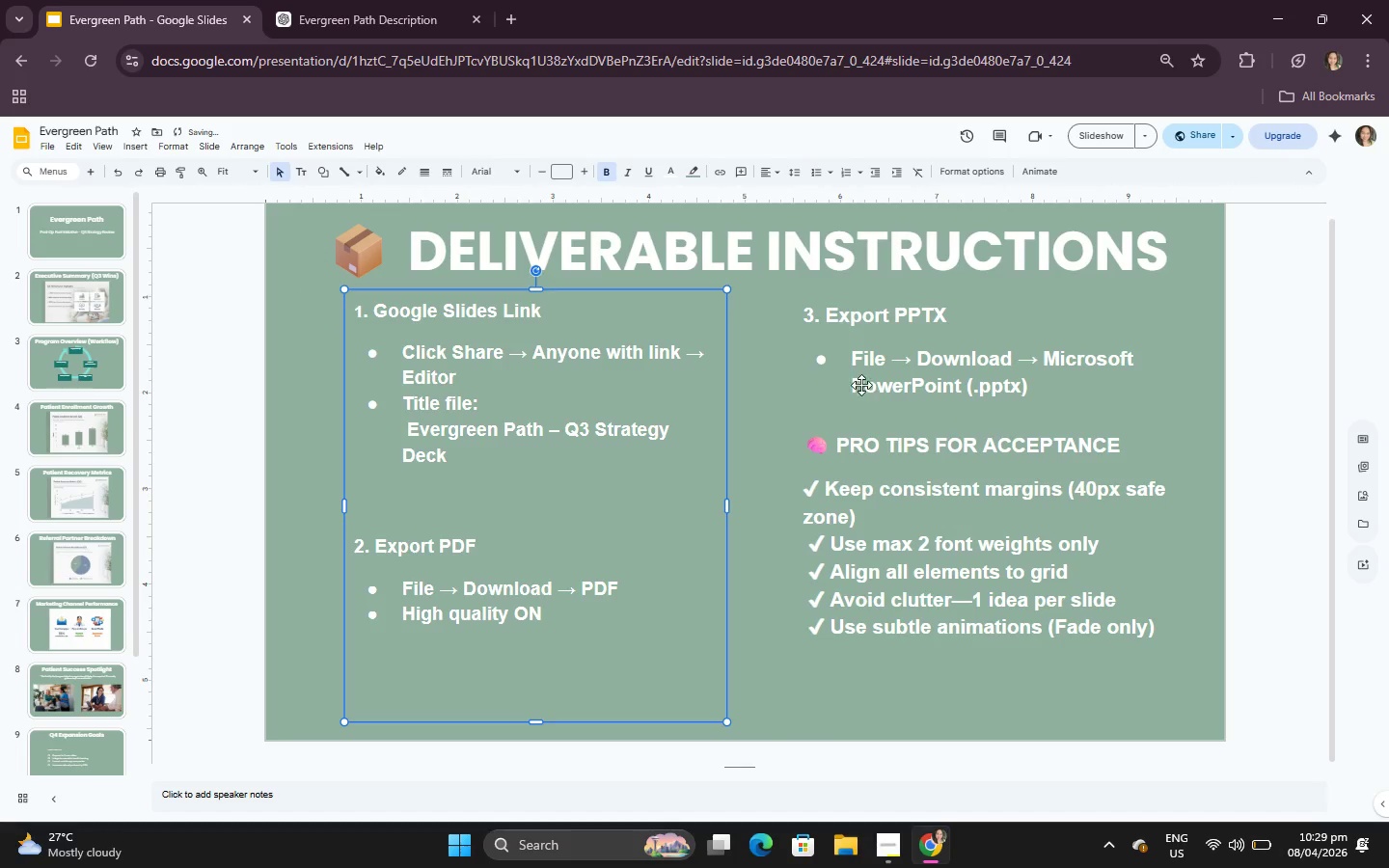 
left_click([878, 385])
 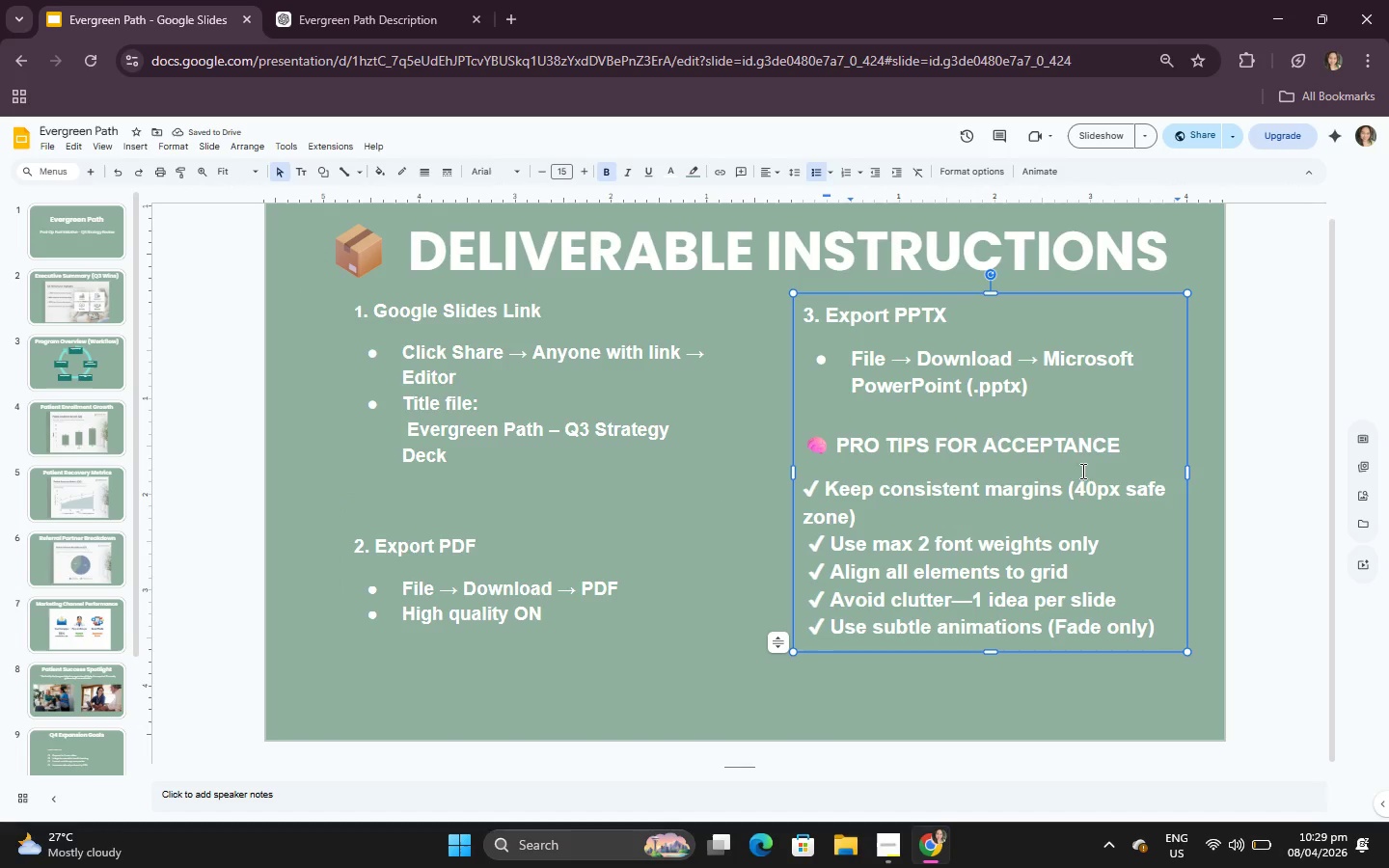 
left_click([1120, 422])
 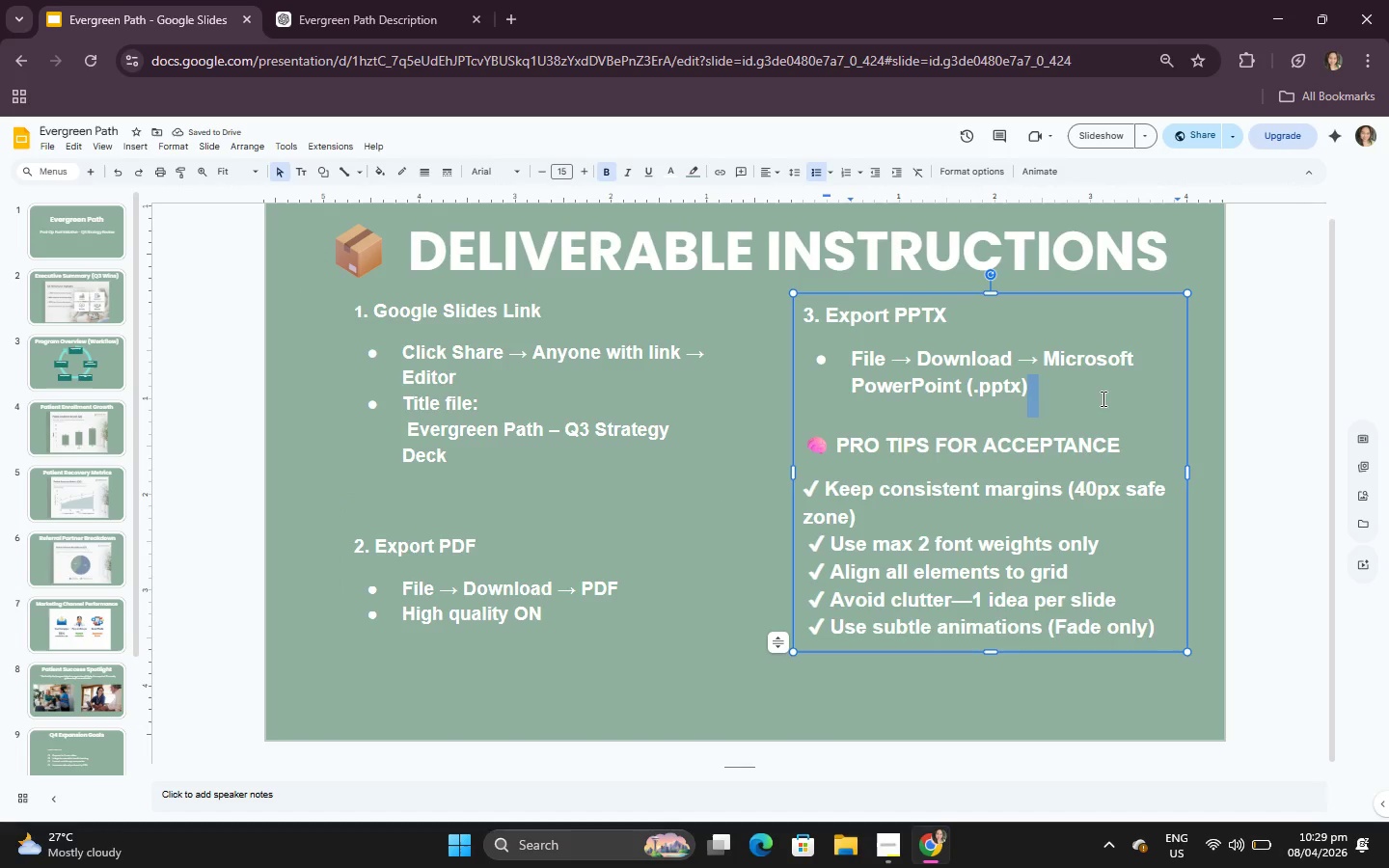 
key(Enter)
 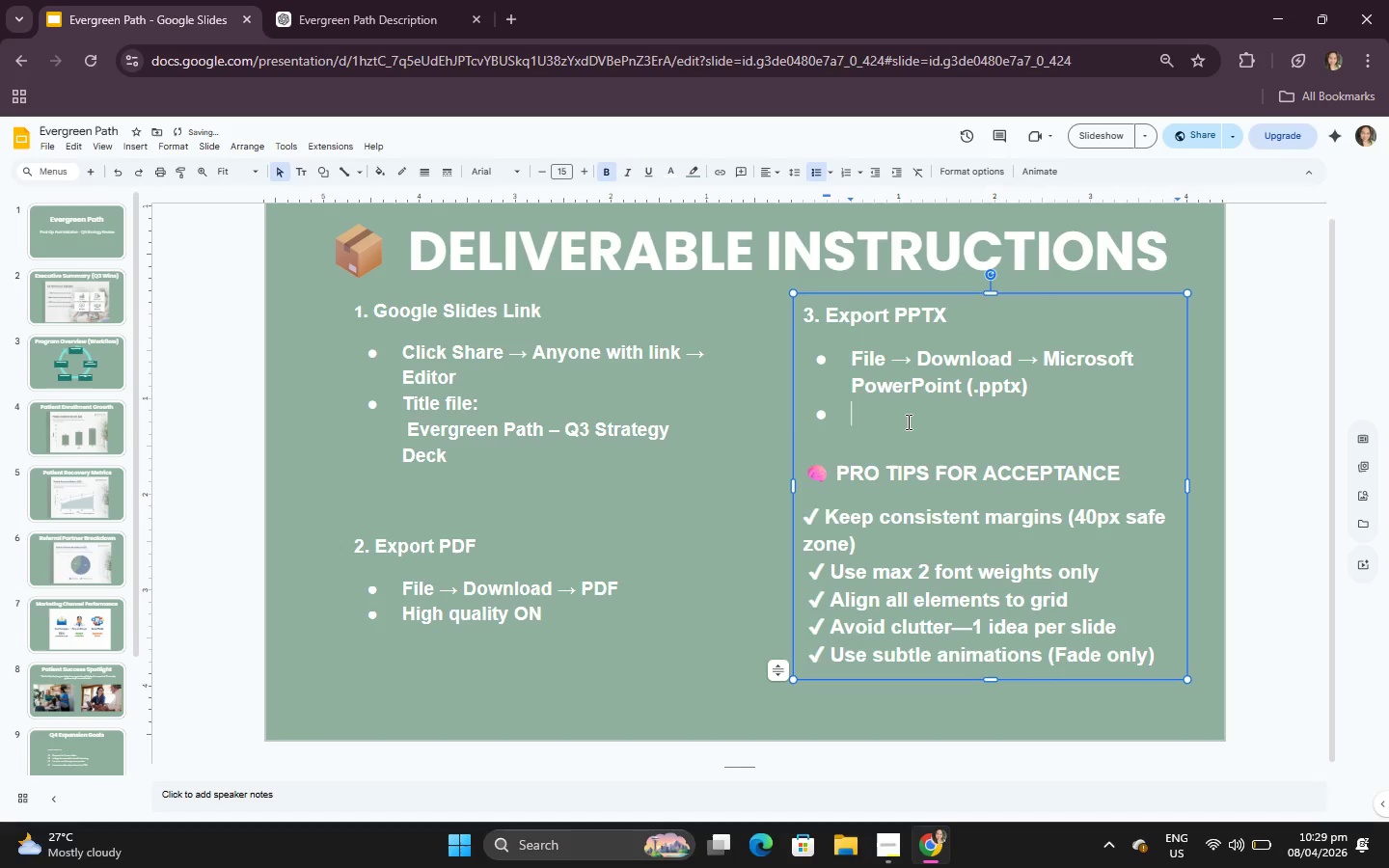 
key(Backspace)
 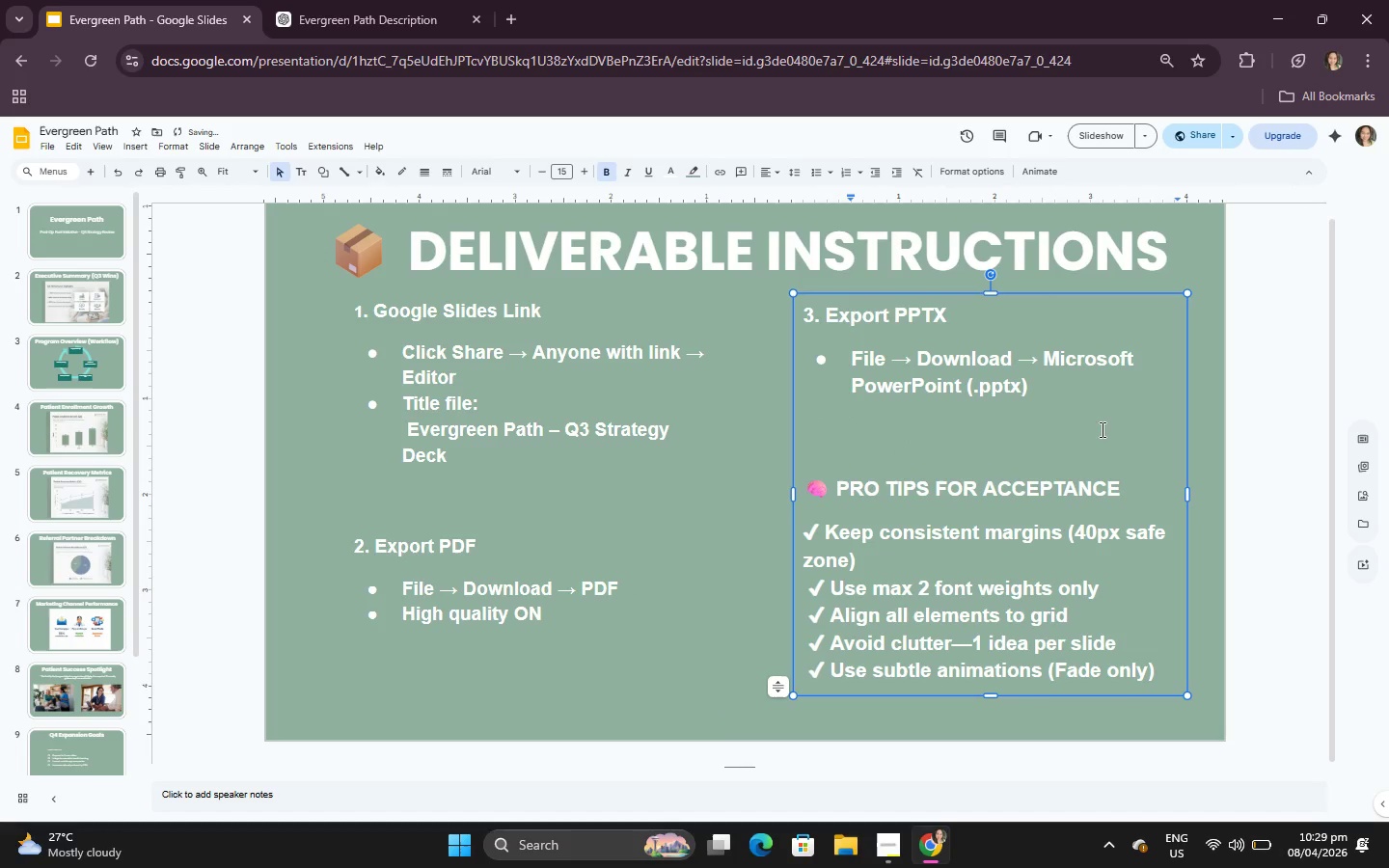 
left_click([987, 402])
 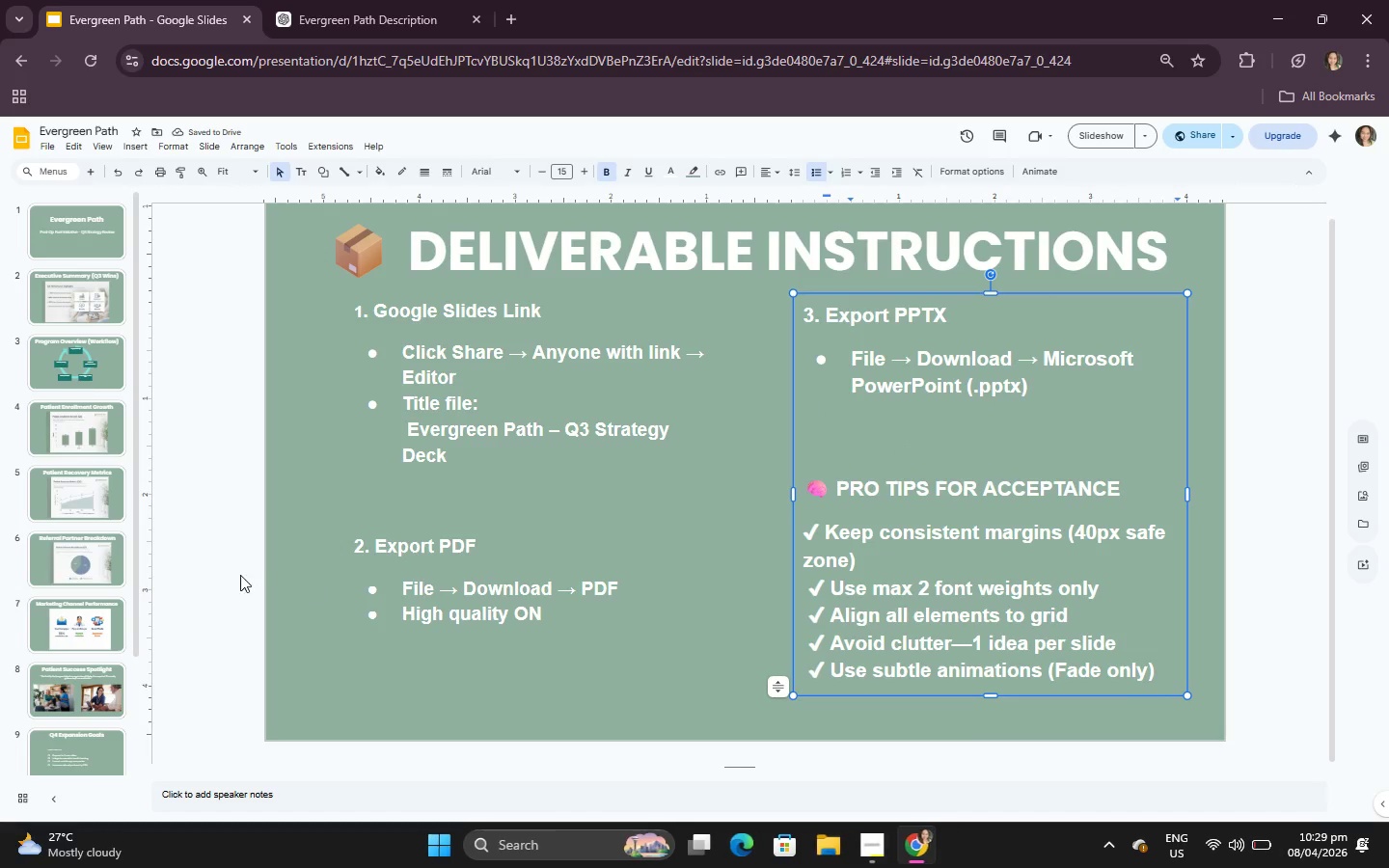 